 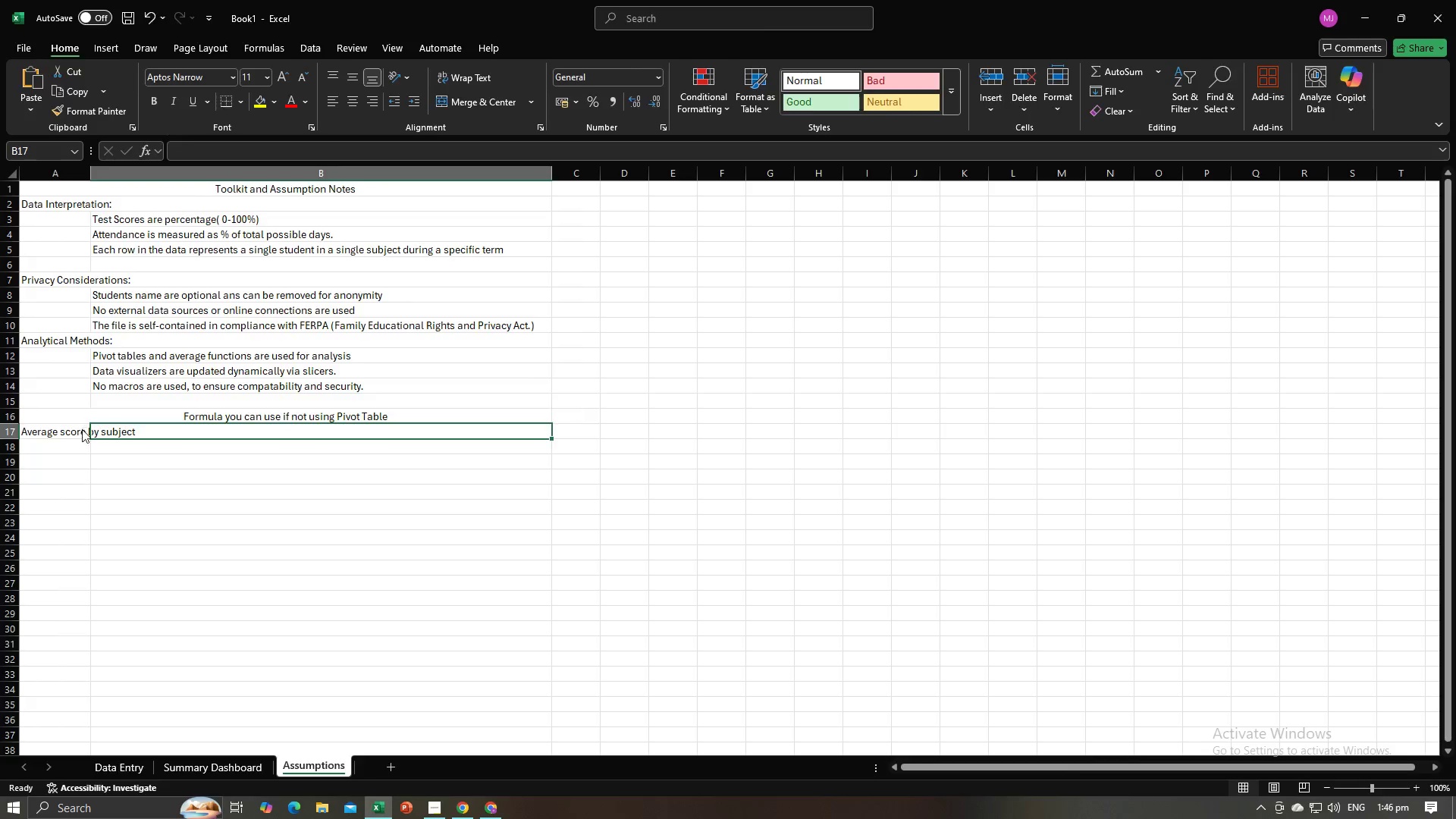 
key(Alt+Tab)
 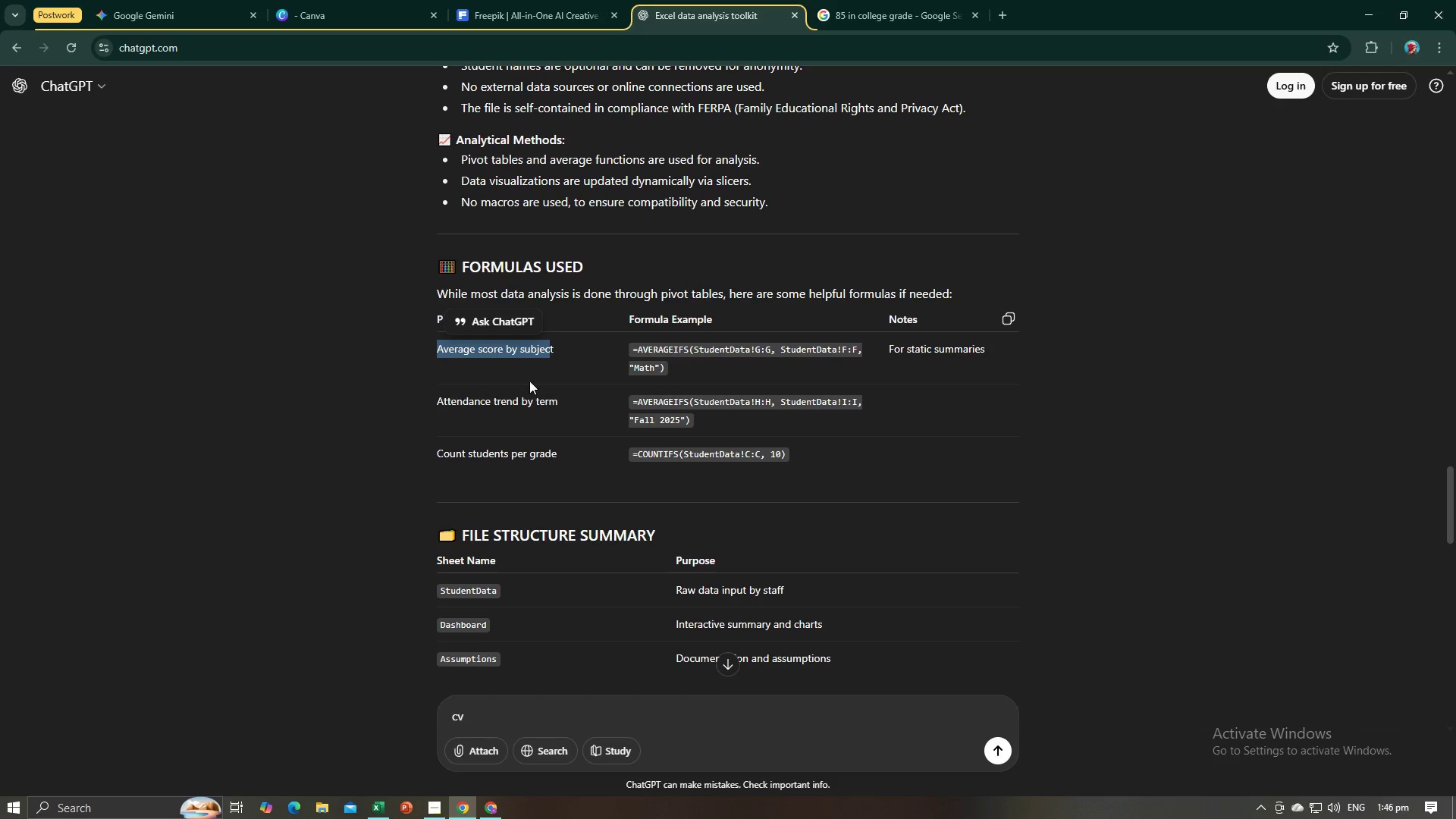 
left_click_drag(start_coordinate=[673, 371], to_coordinate=[622, 352])
 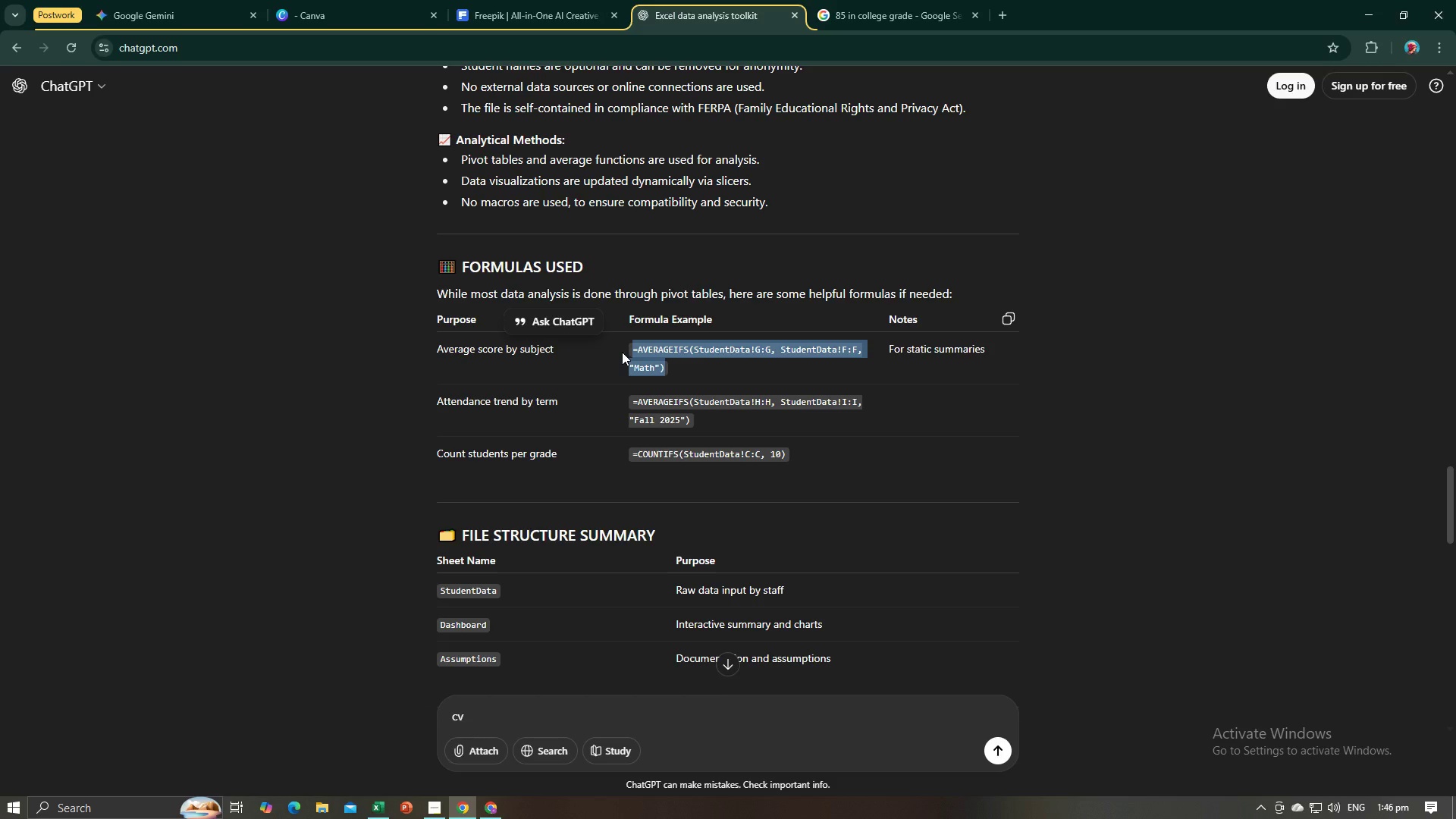 
key(Control+C)
 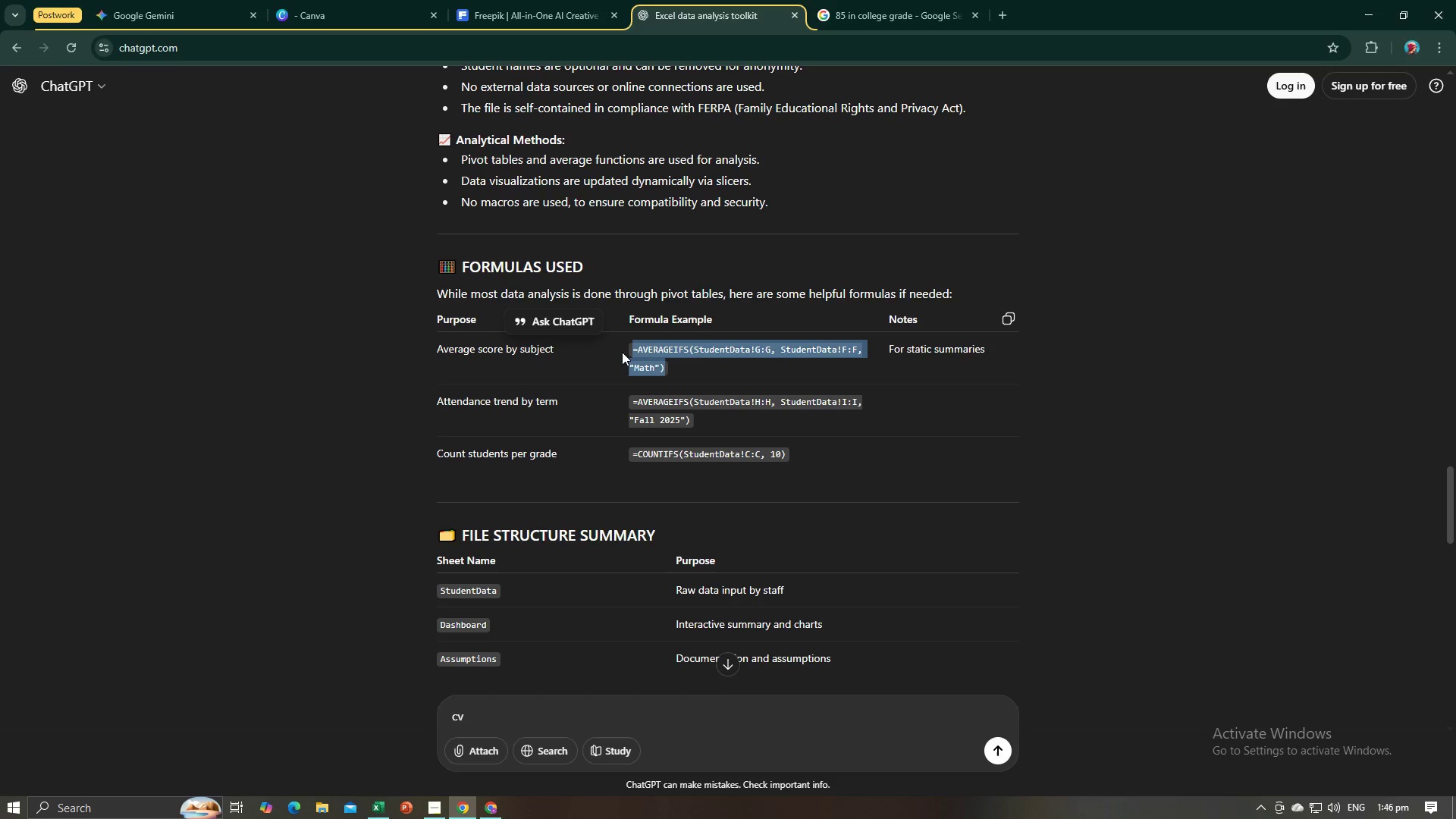 
key(Control+C)
 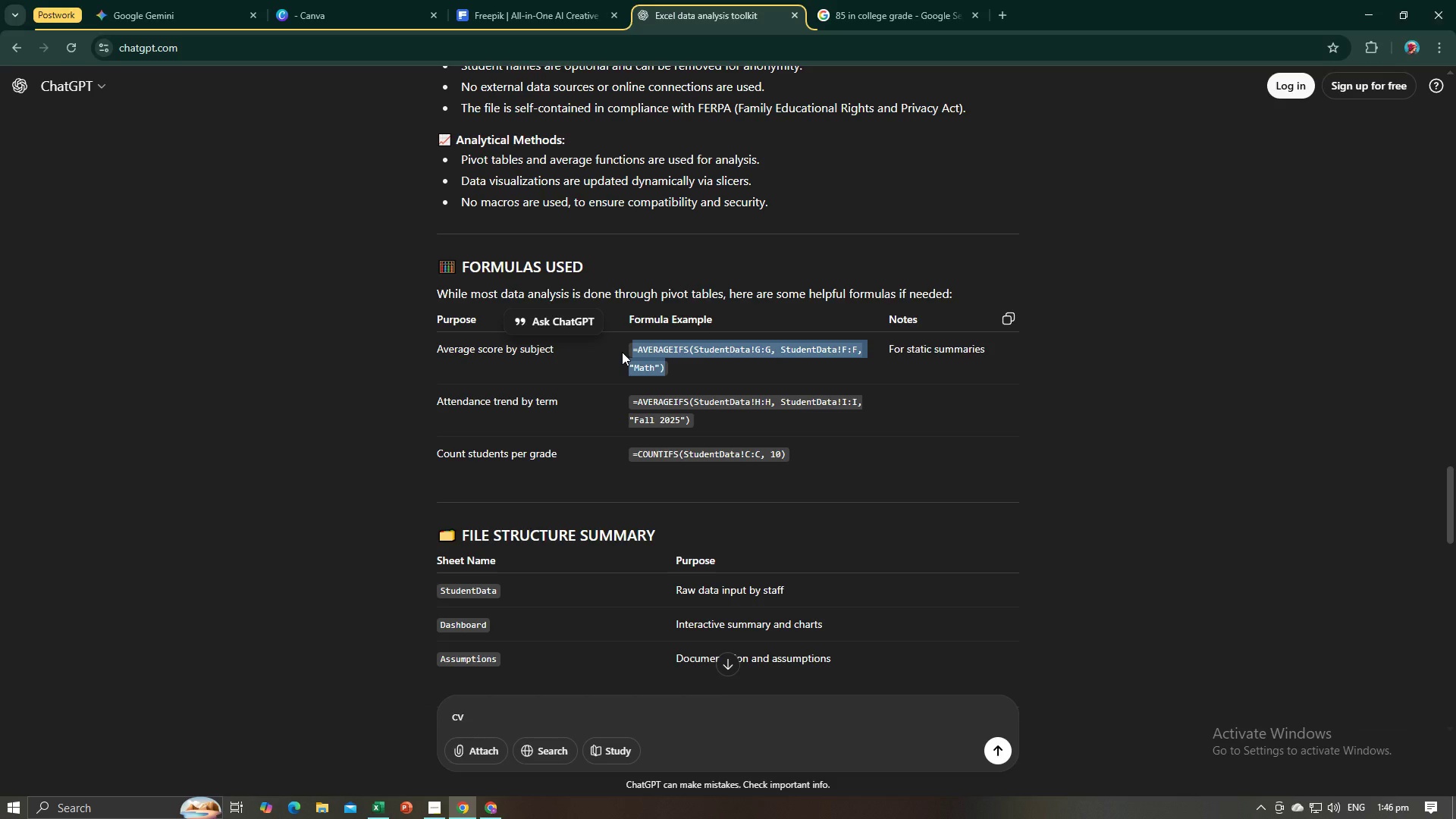 
key(Alt+AltLeft)
 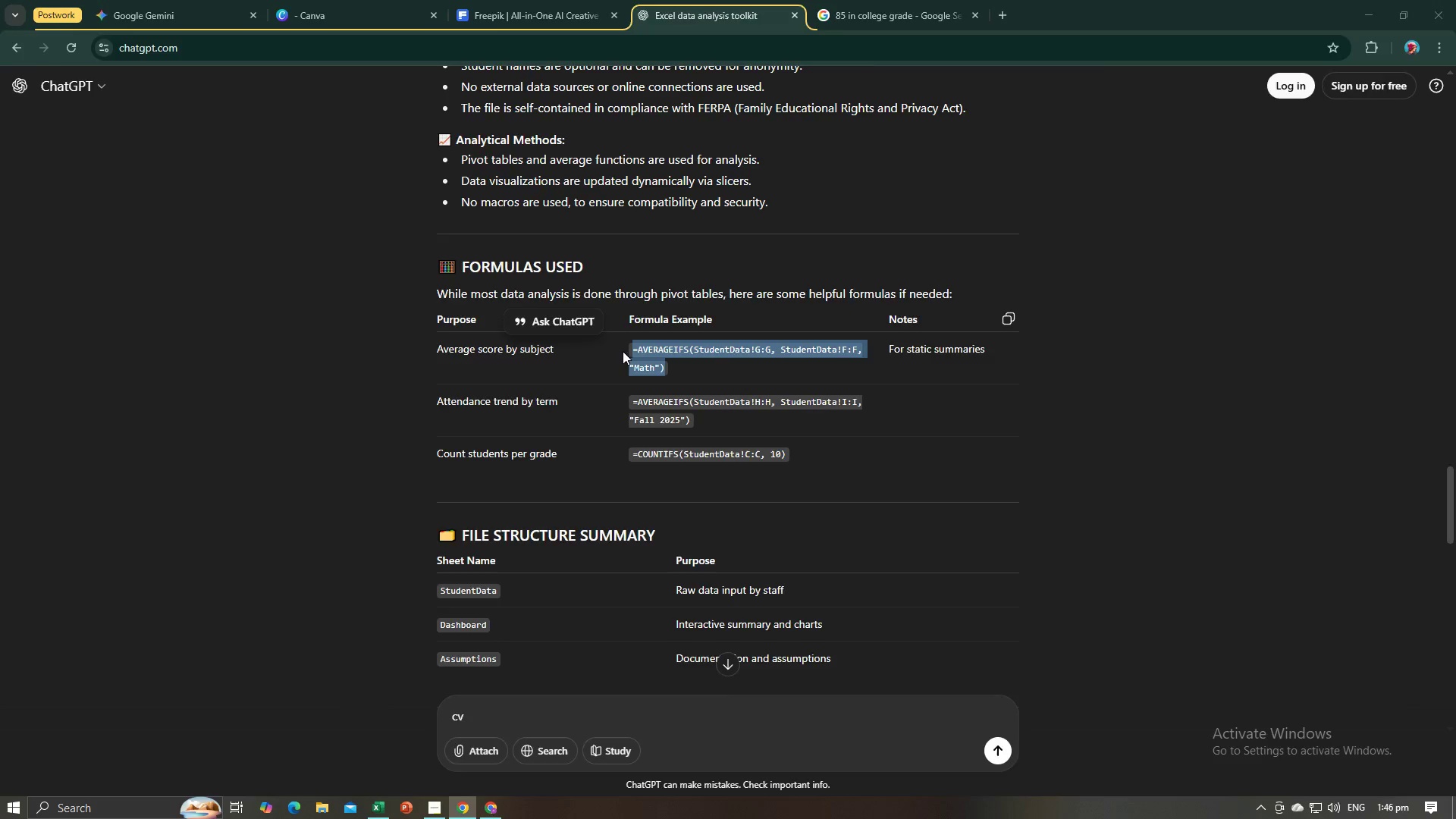 
key(Alt+Tab)
 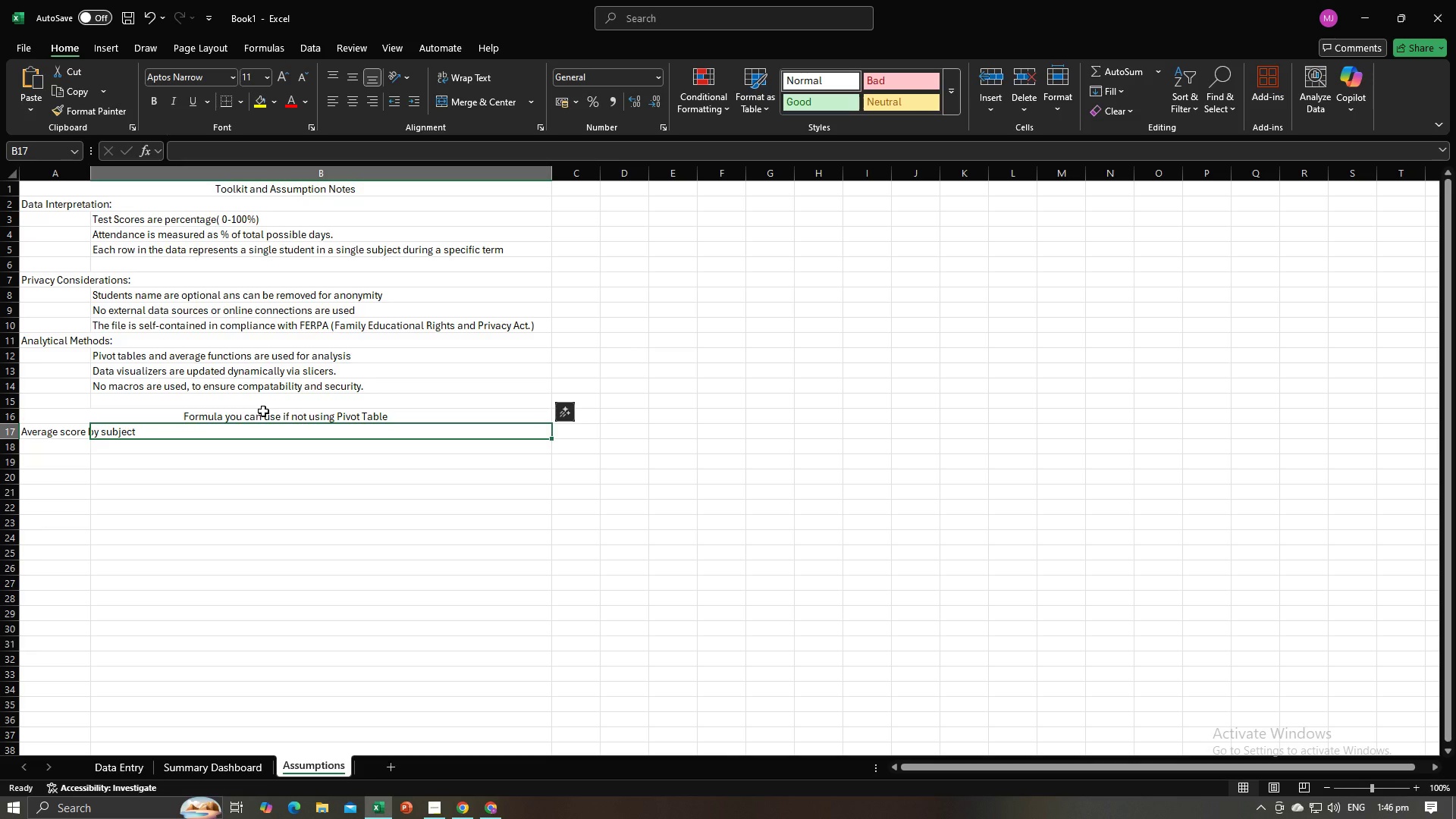 
key(Shift+9)
 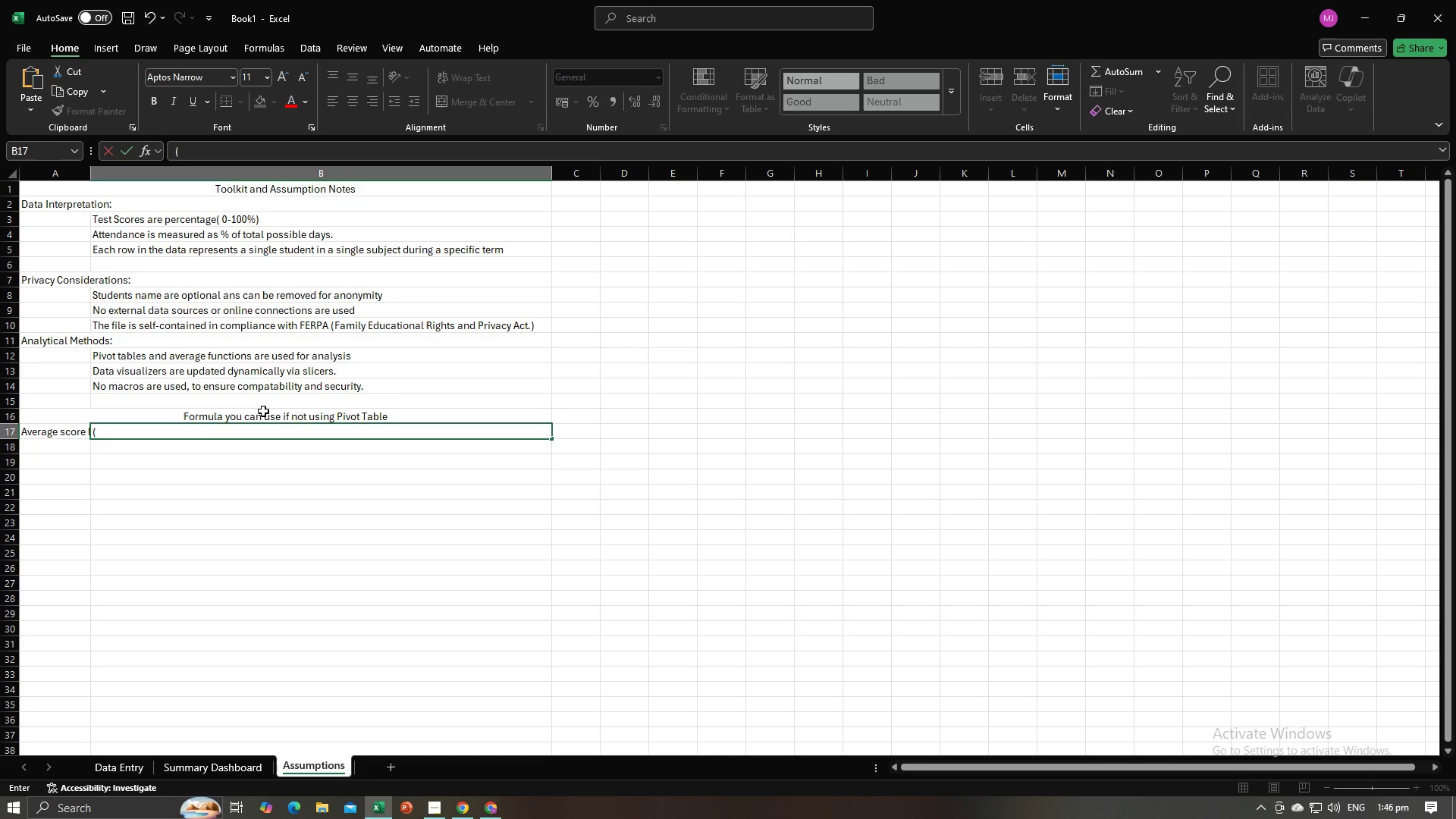 
key(Shift+Semicolon)
 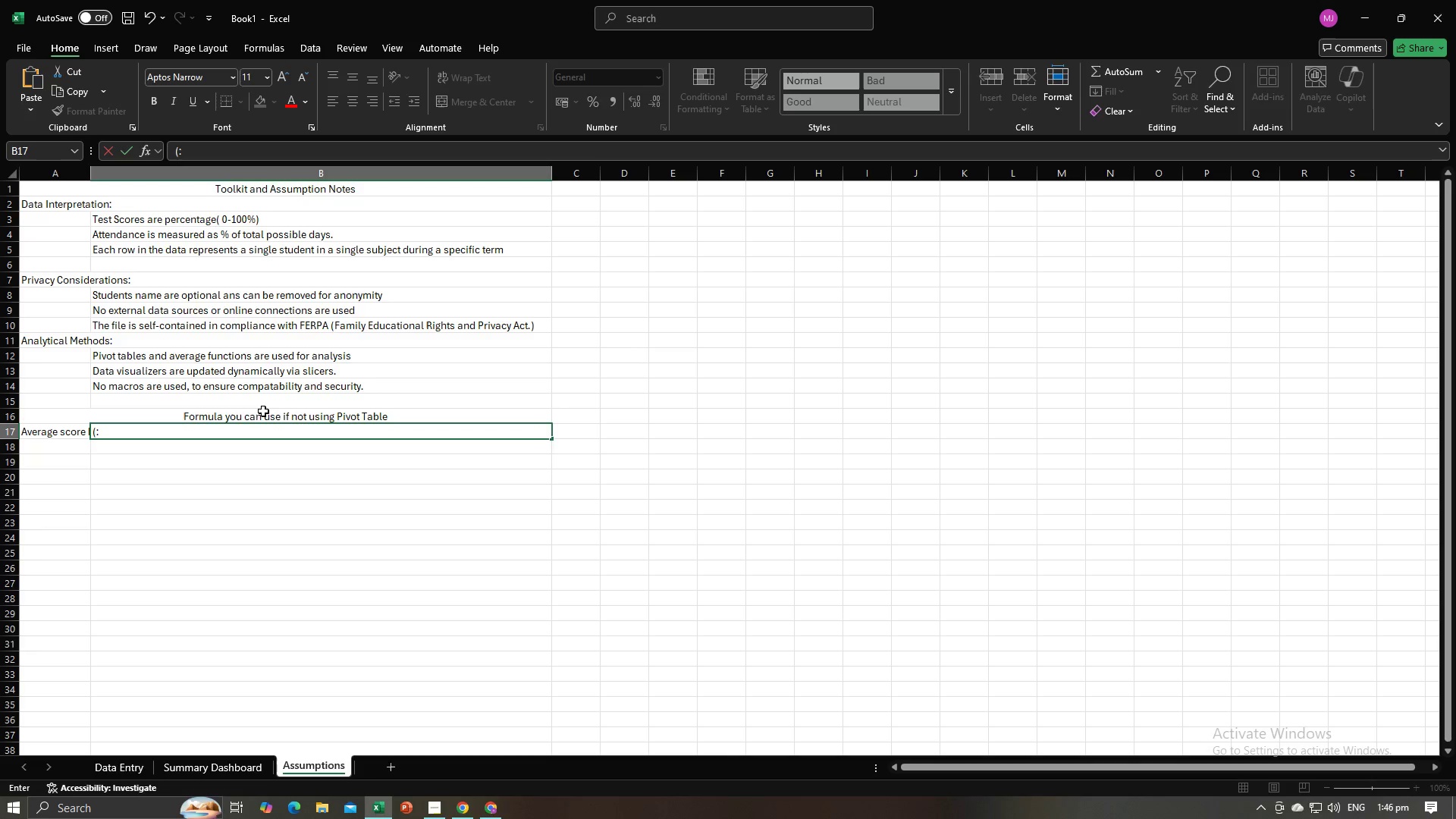 
key(Backspace)
 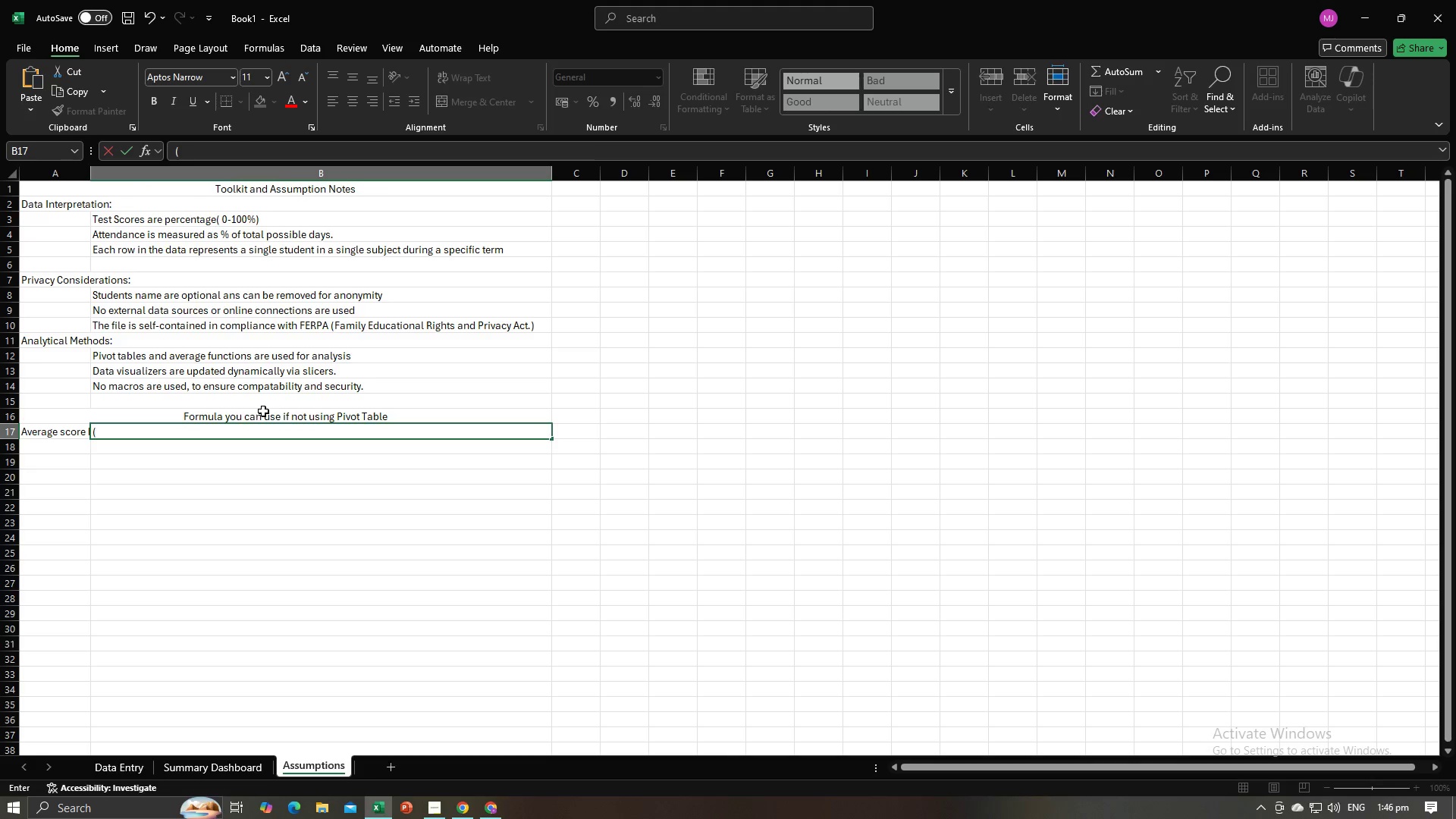 
key(Control+ControlLeft)
 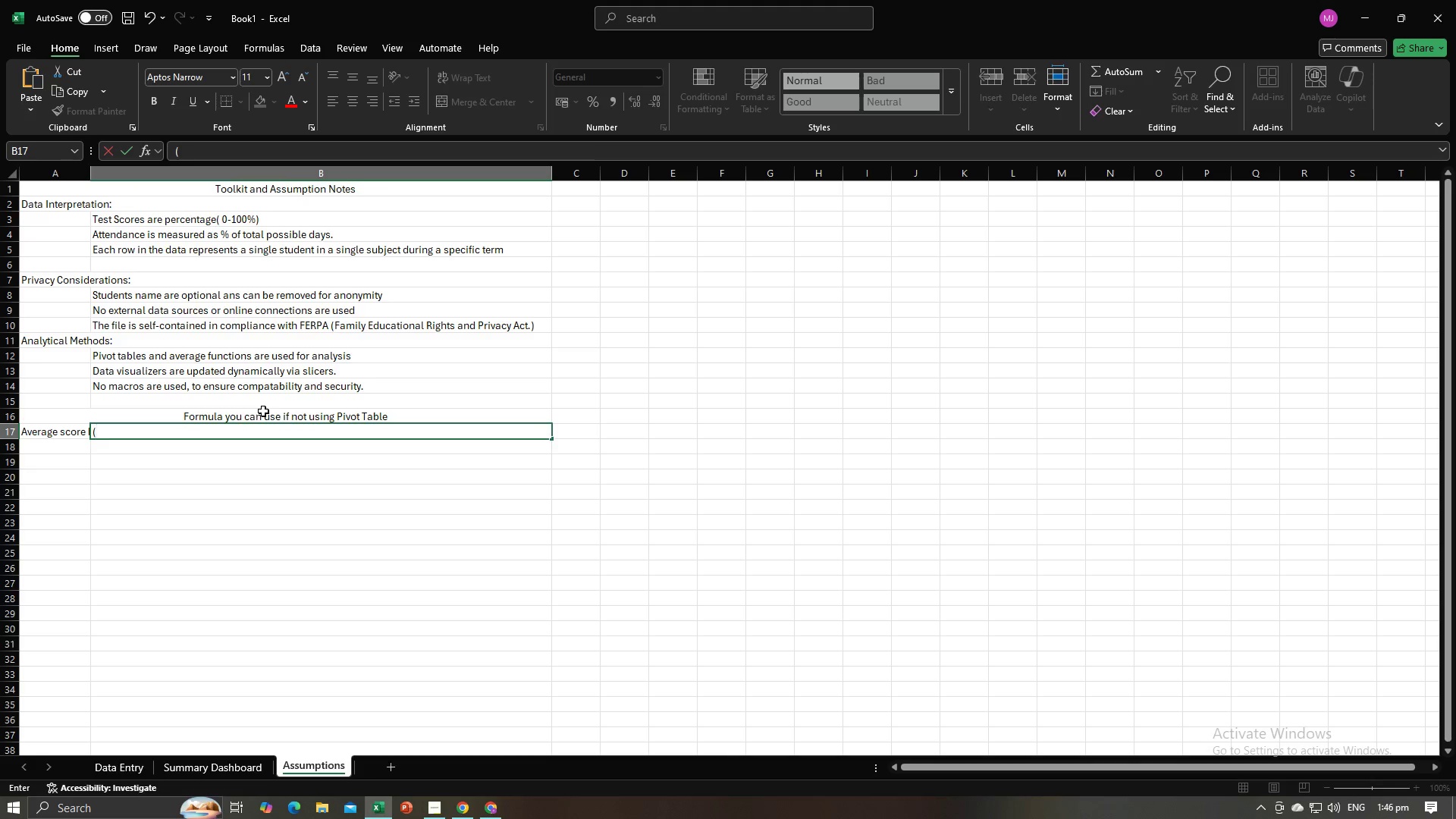 
key(Control+V)
 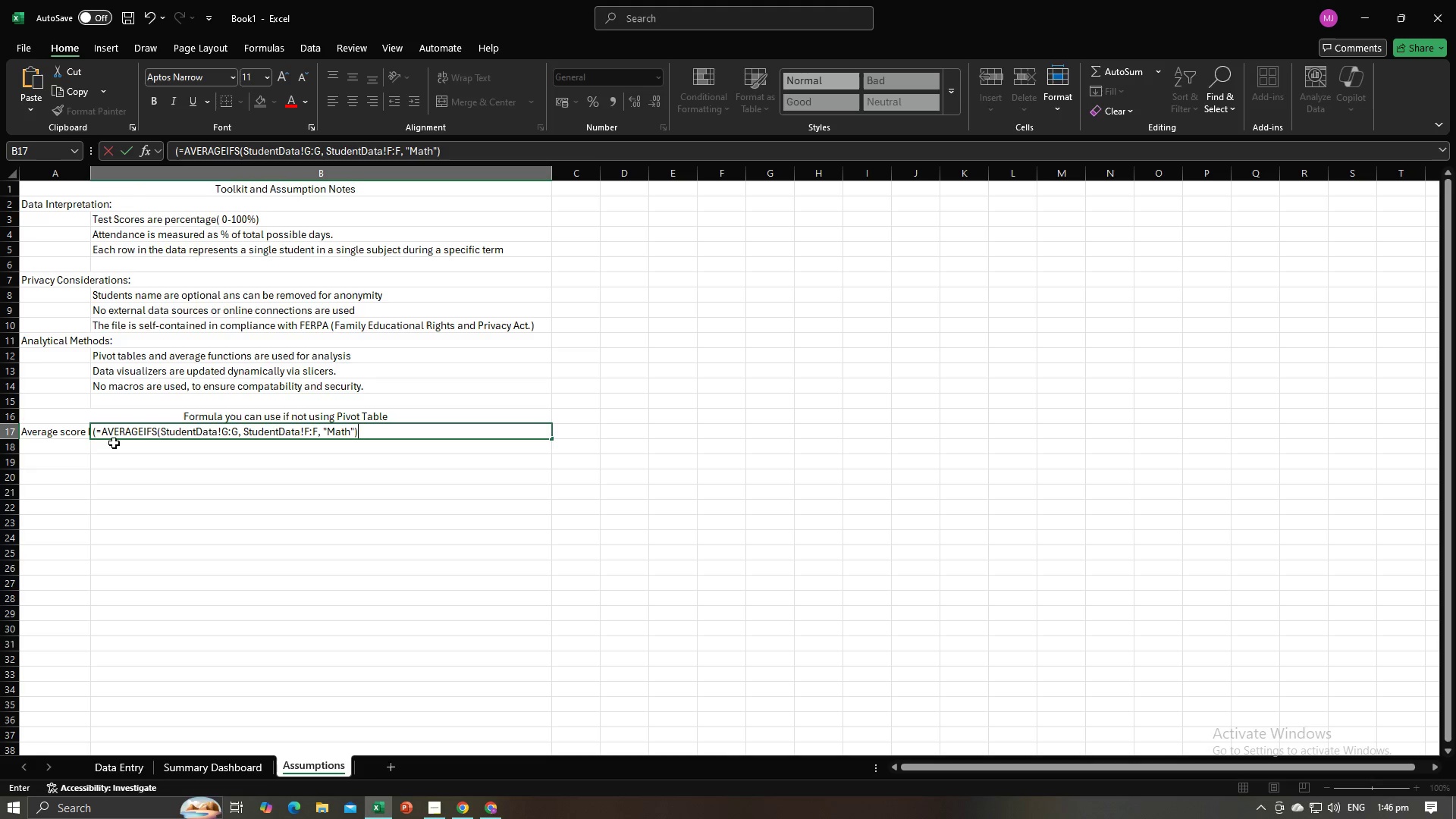 
left_click([69, 443])
 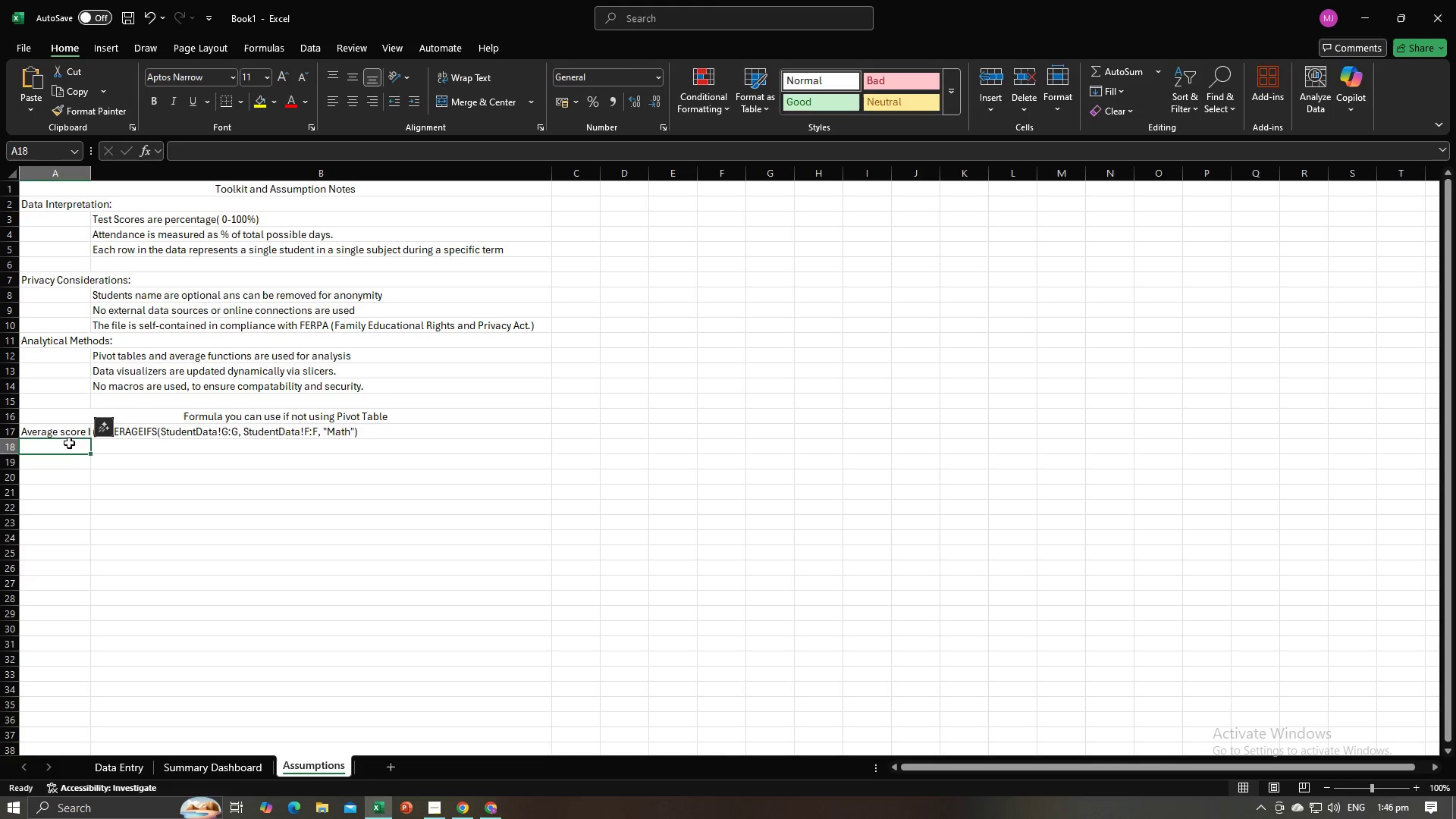 
key(Alt+AltLeft)
 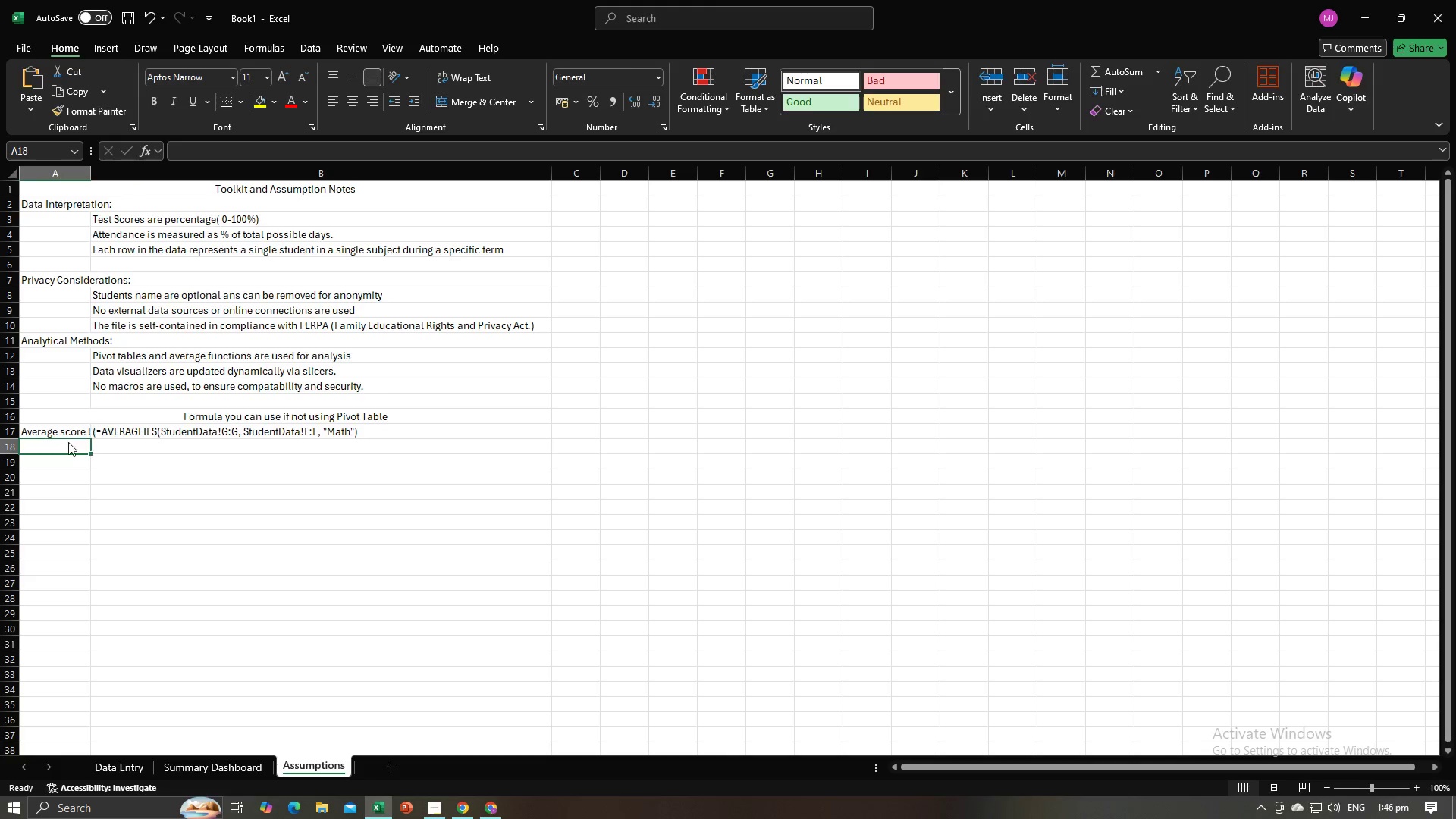 
key(Alt+Tab)
 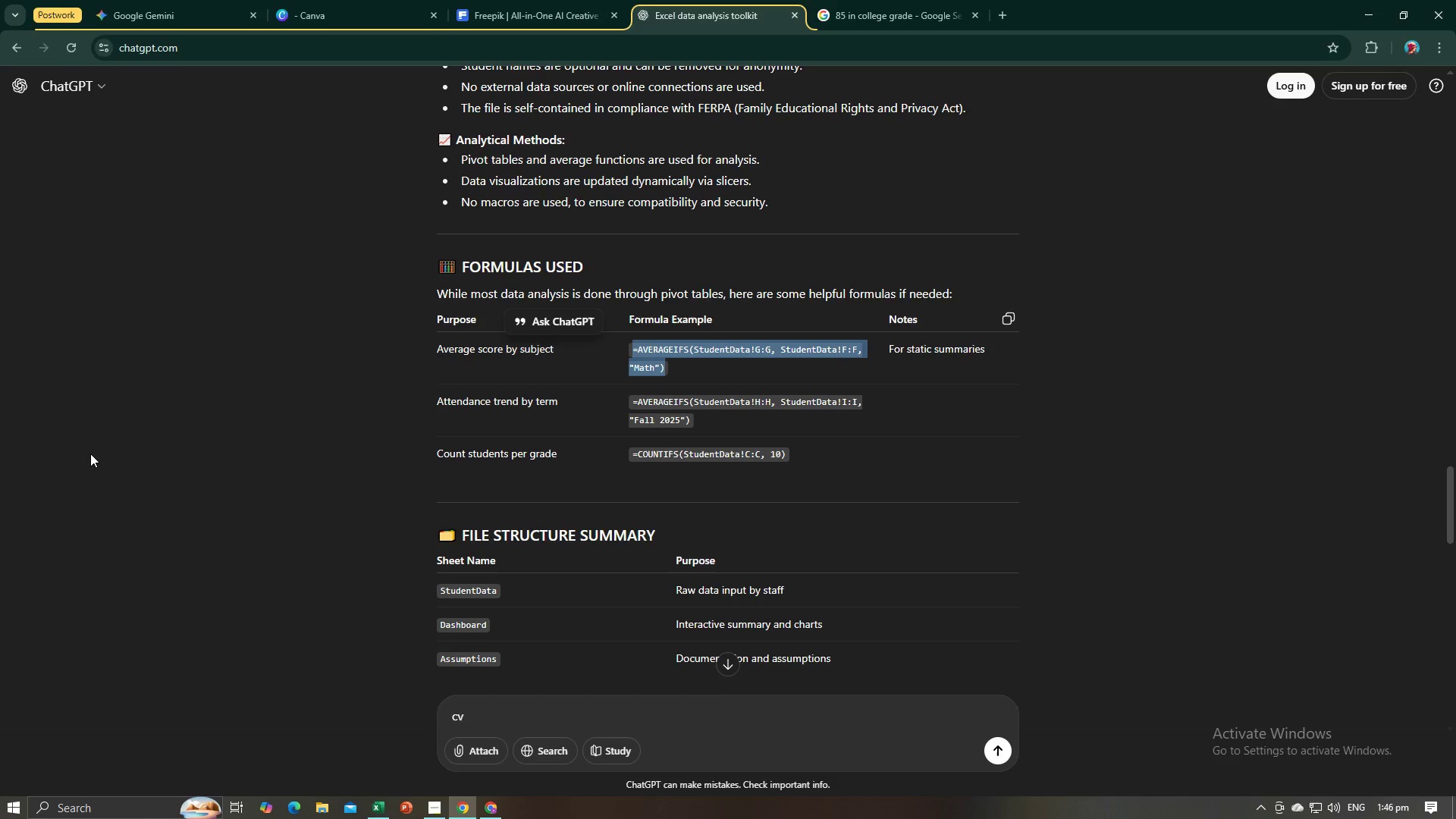 
key(Alt+AltLeft)
 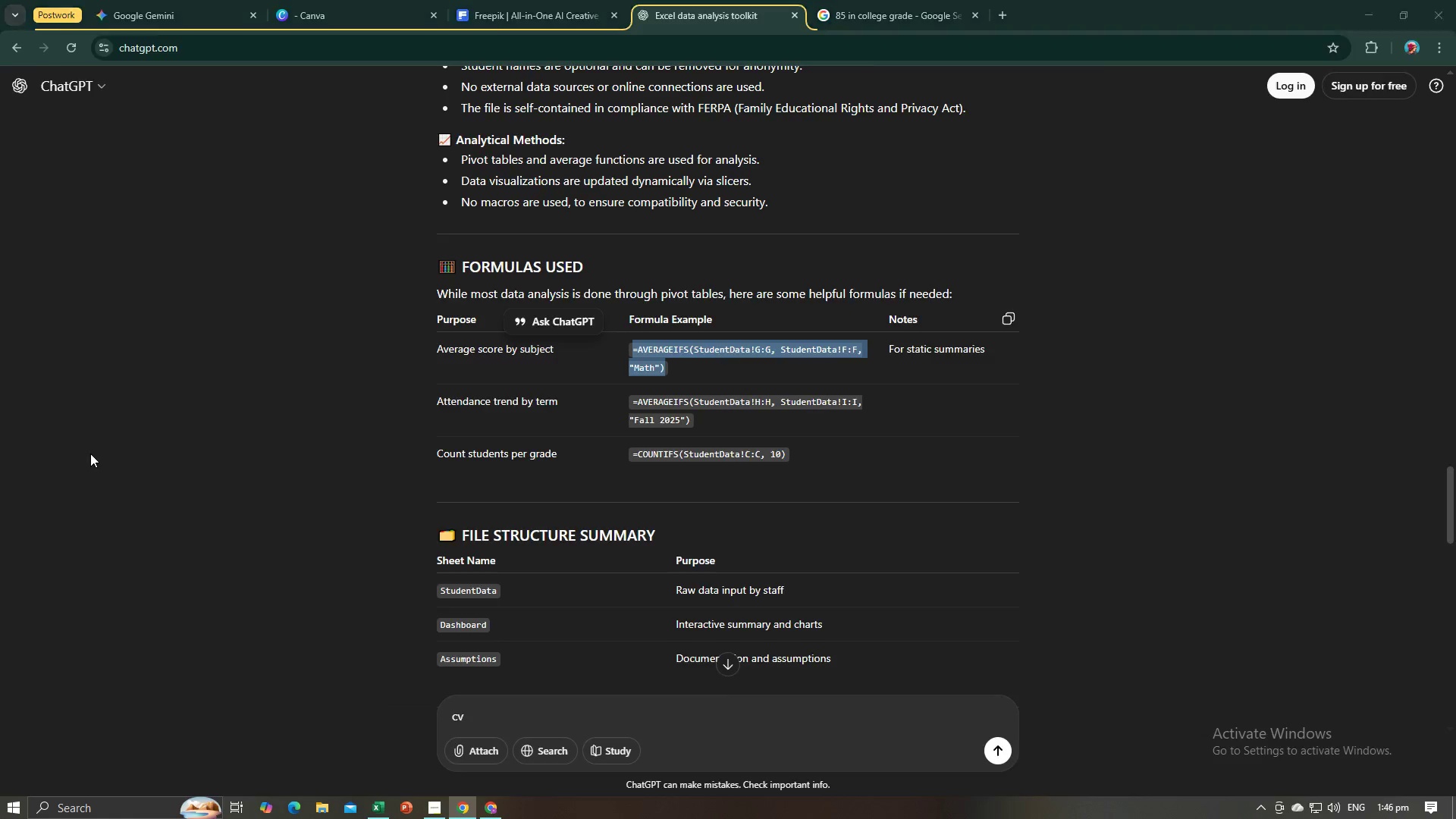 
key(Tab)
type(Attendance )
 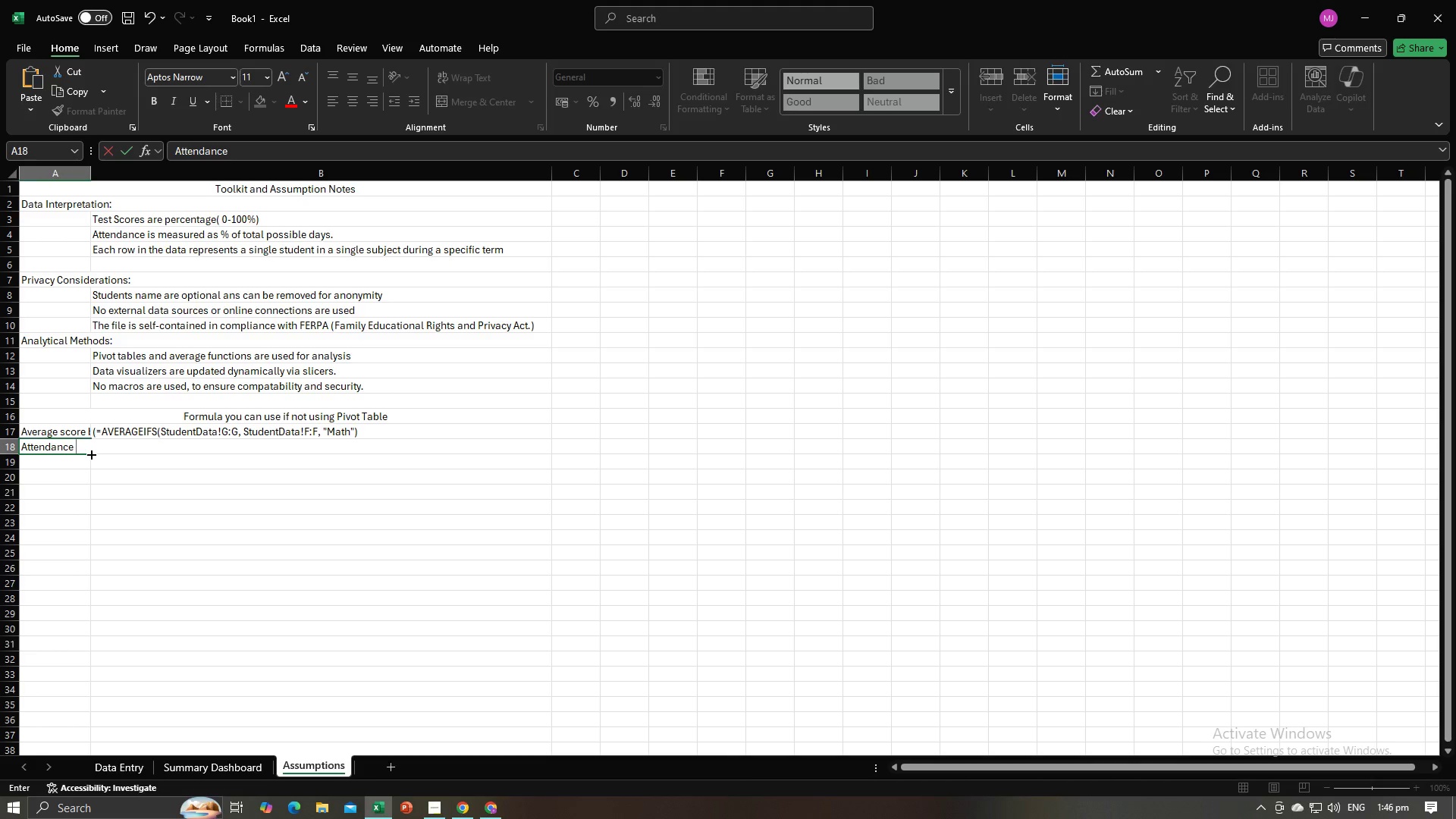 
key(Alt+AltLeft)
 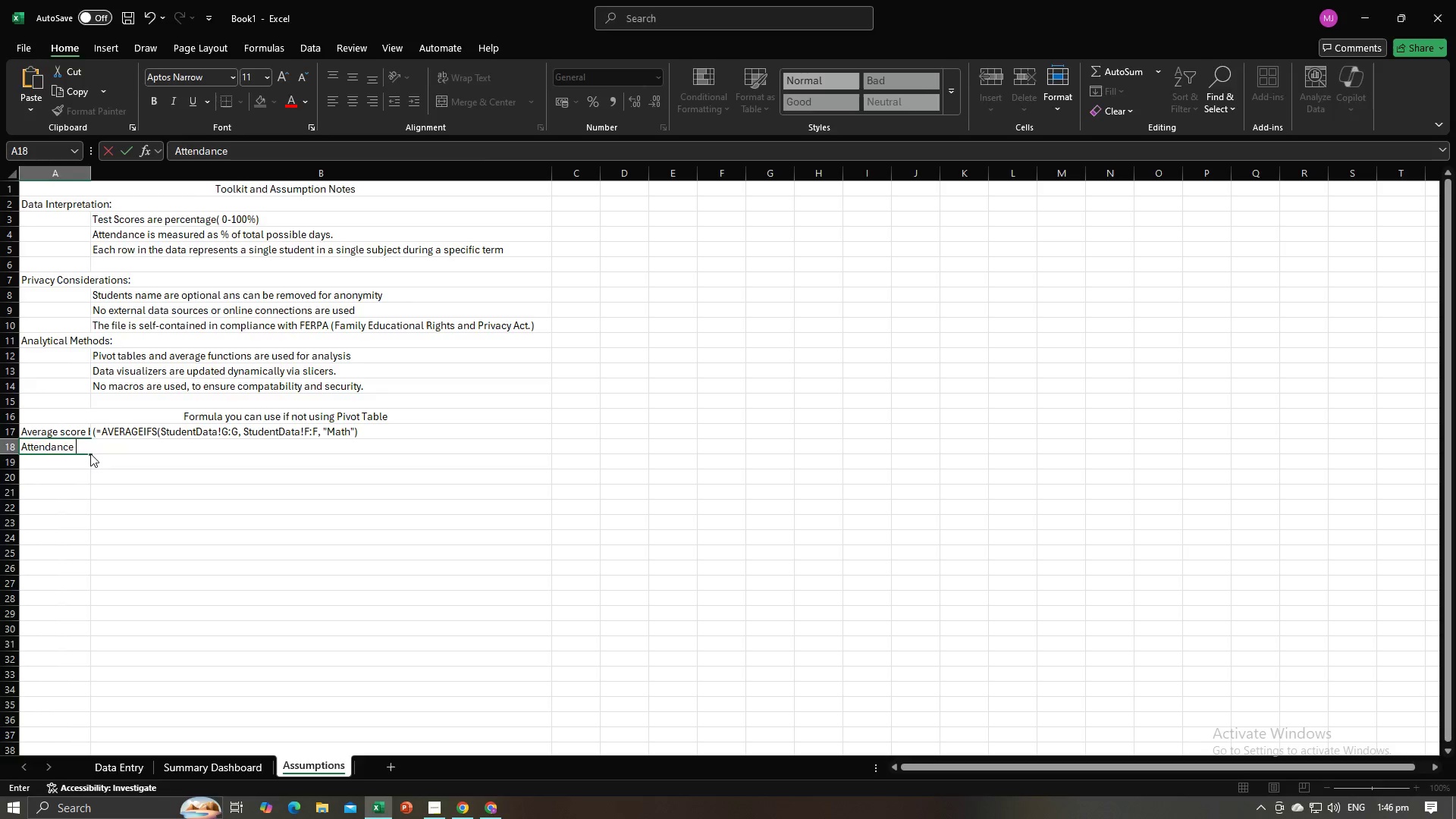 
key(Alt+Tab)
 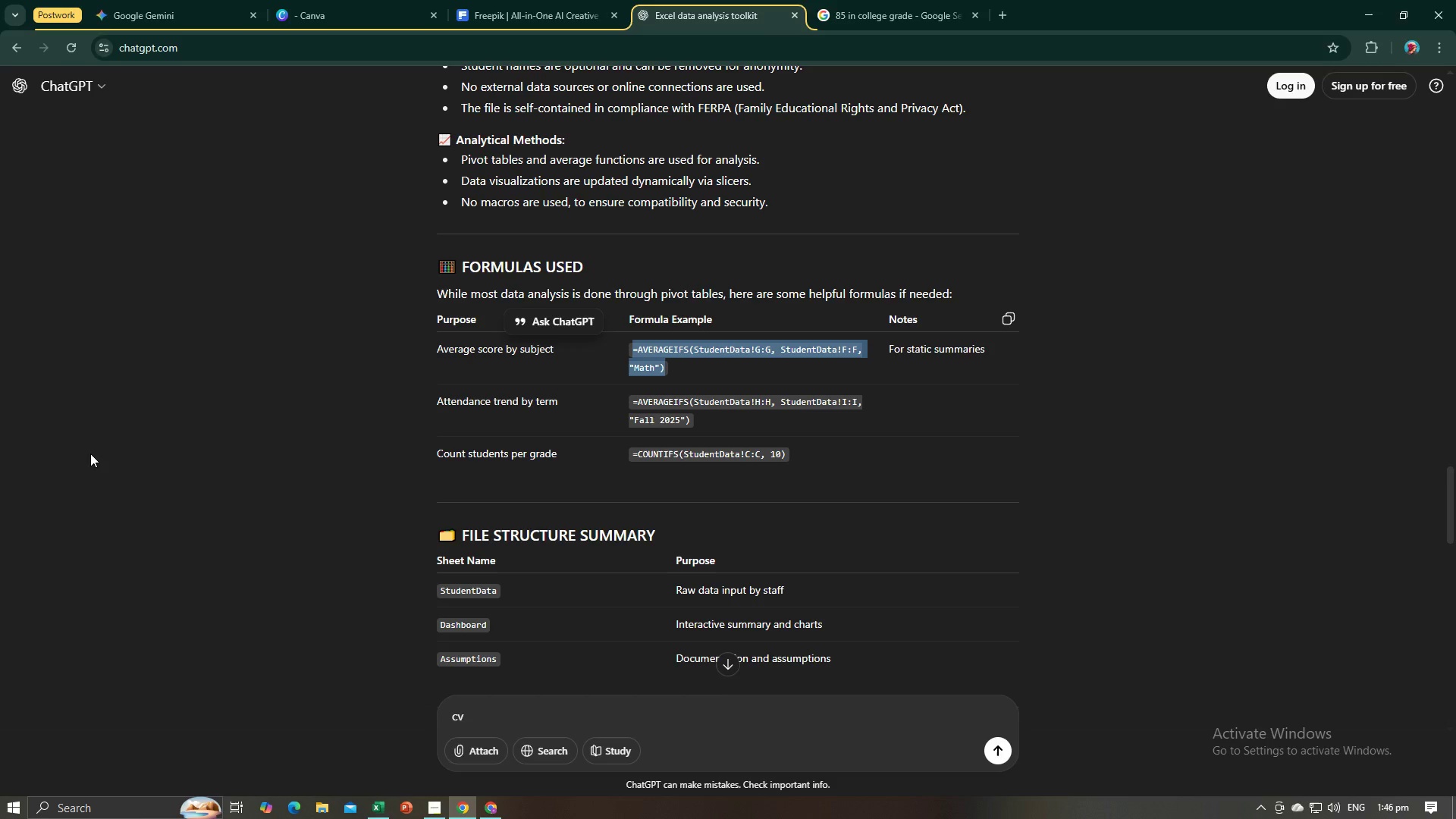 
key(Alt+AltLeft)
 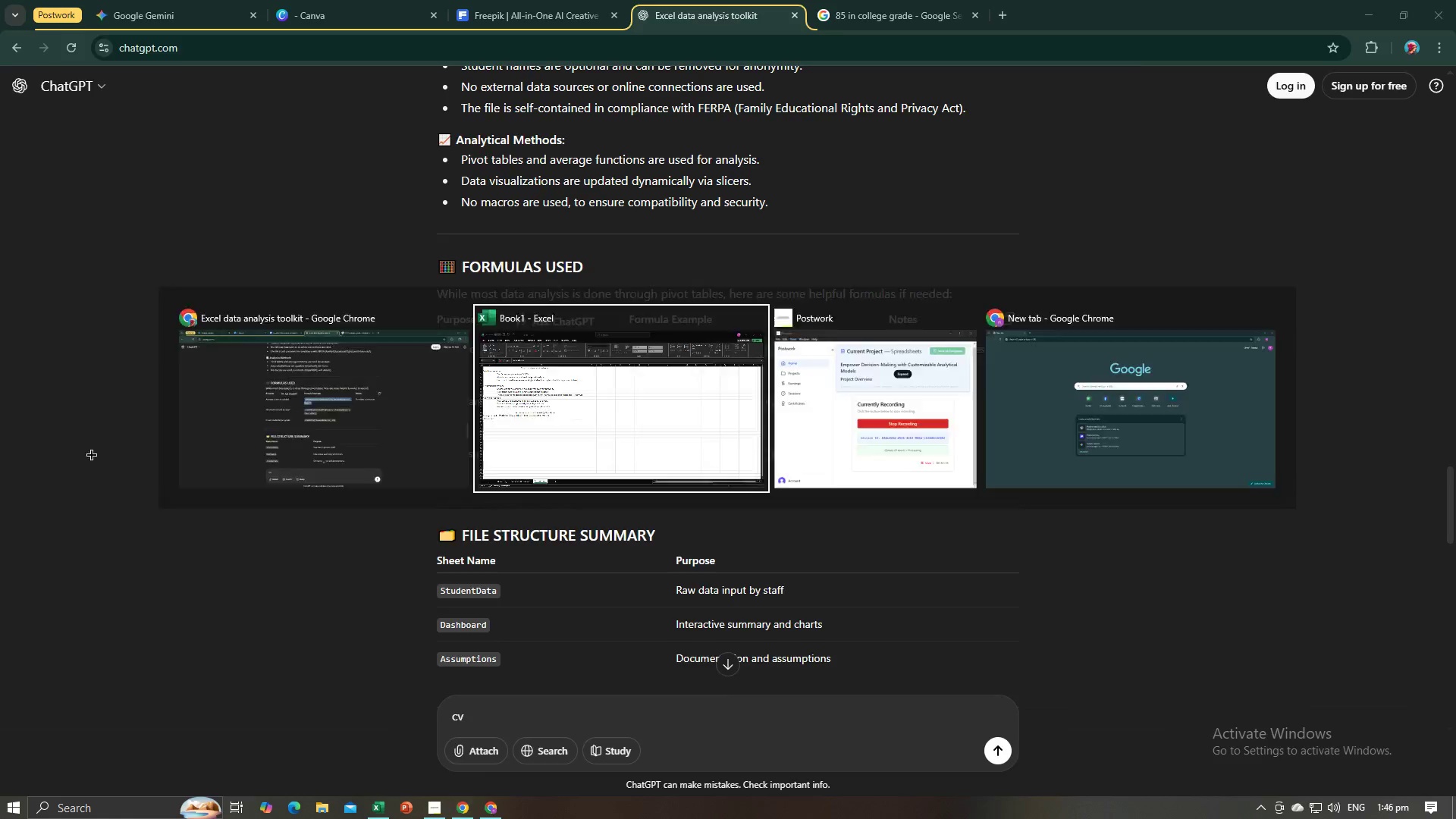 
key(Tab)
type(tren by t)
key(Backspace)
key(Backspace)
key(Backspace)
key(Backspace)
key(Backspace)
type(d t)
key(Backspace)
type(by terms)
key(Tab)
 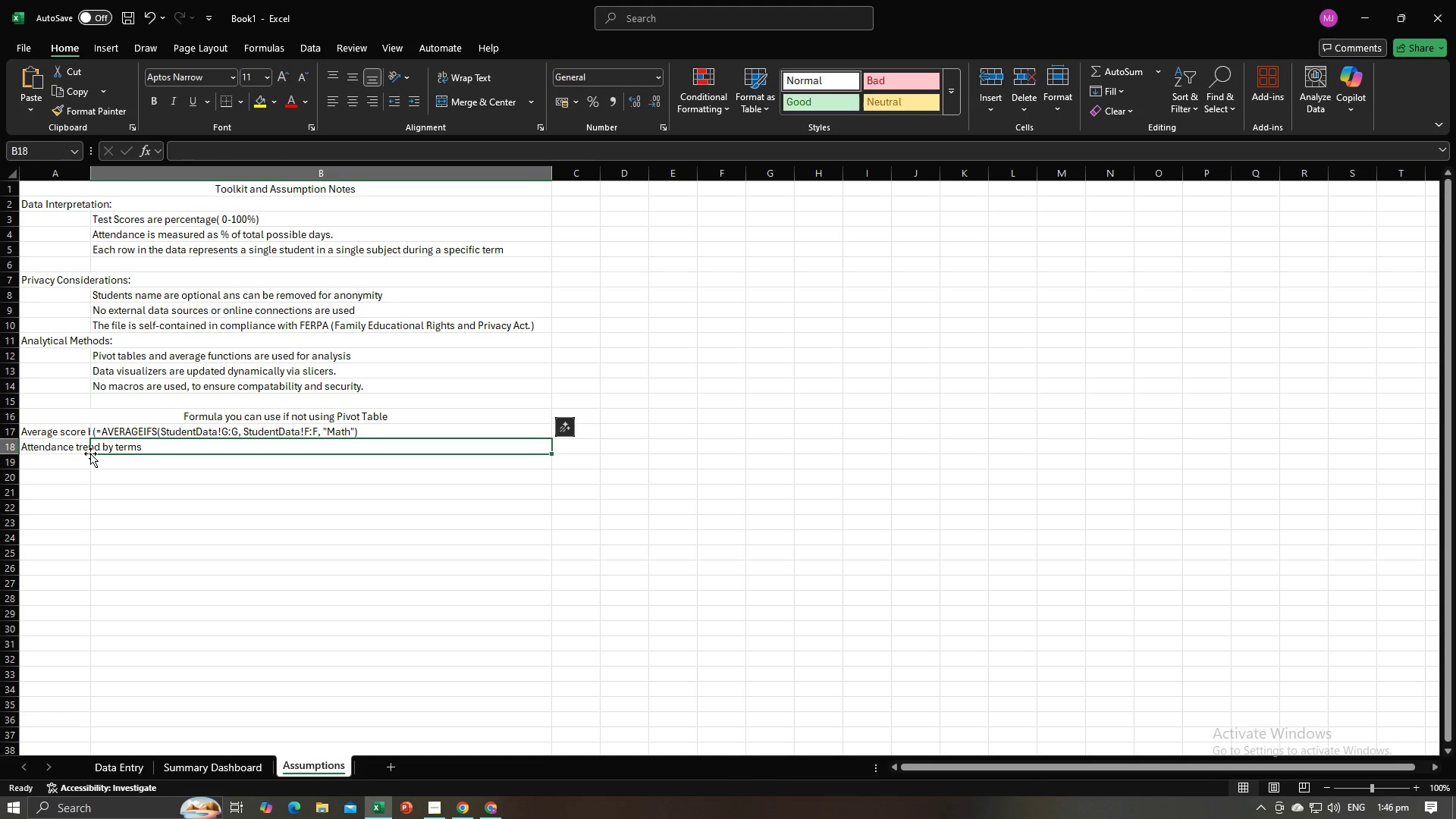 
key(Alt+AltLeft)
 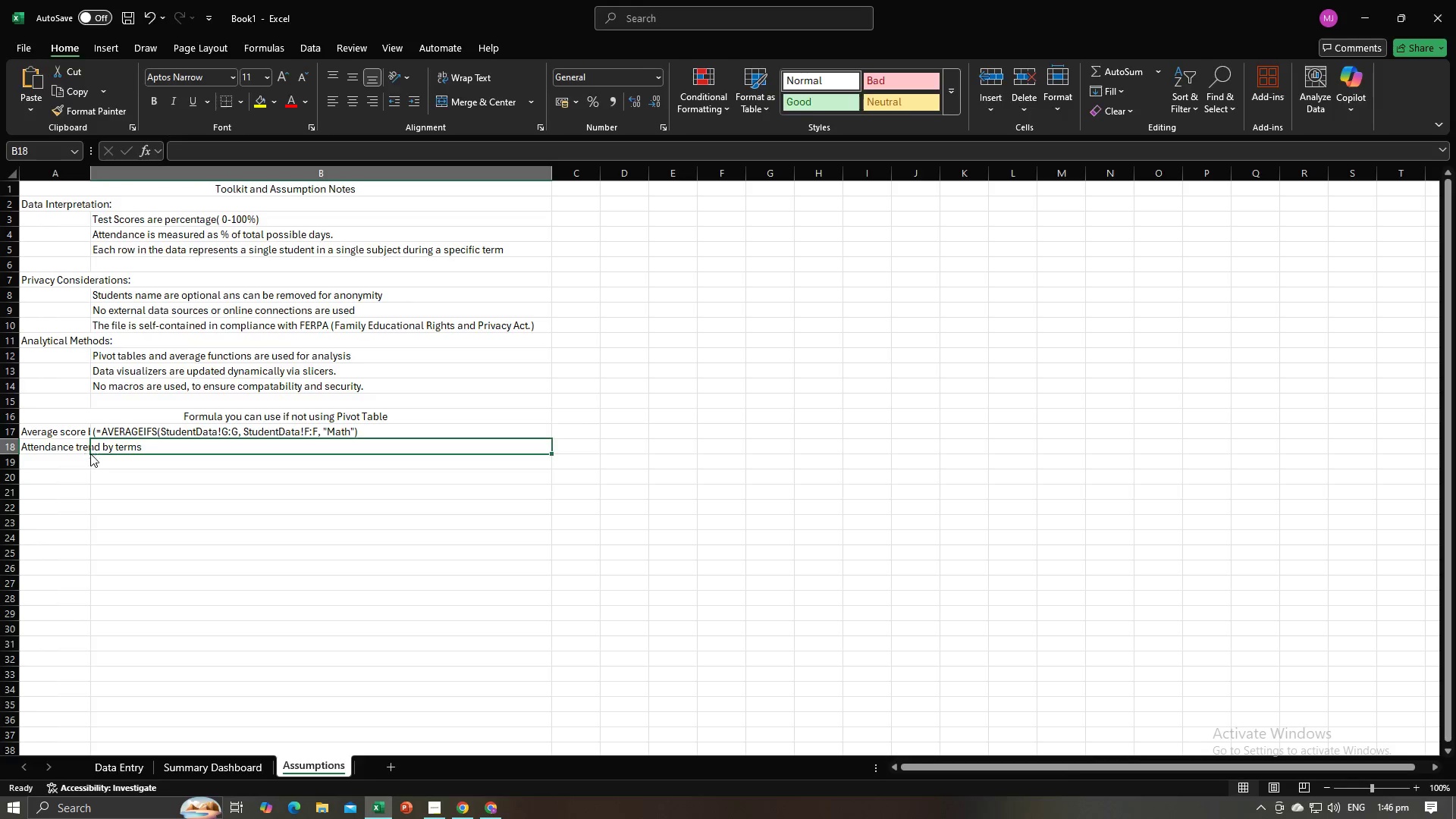 
key(Alt+Tab)
 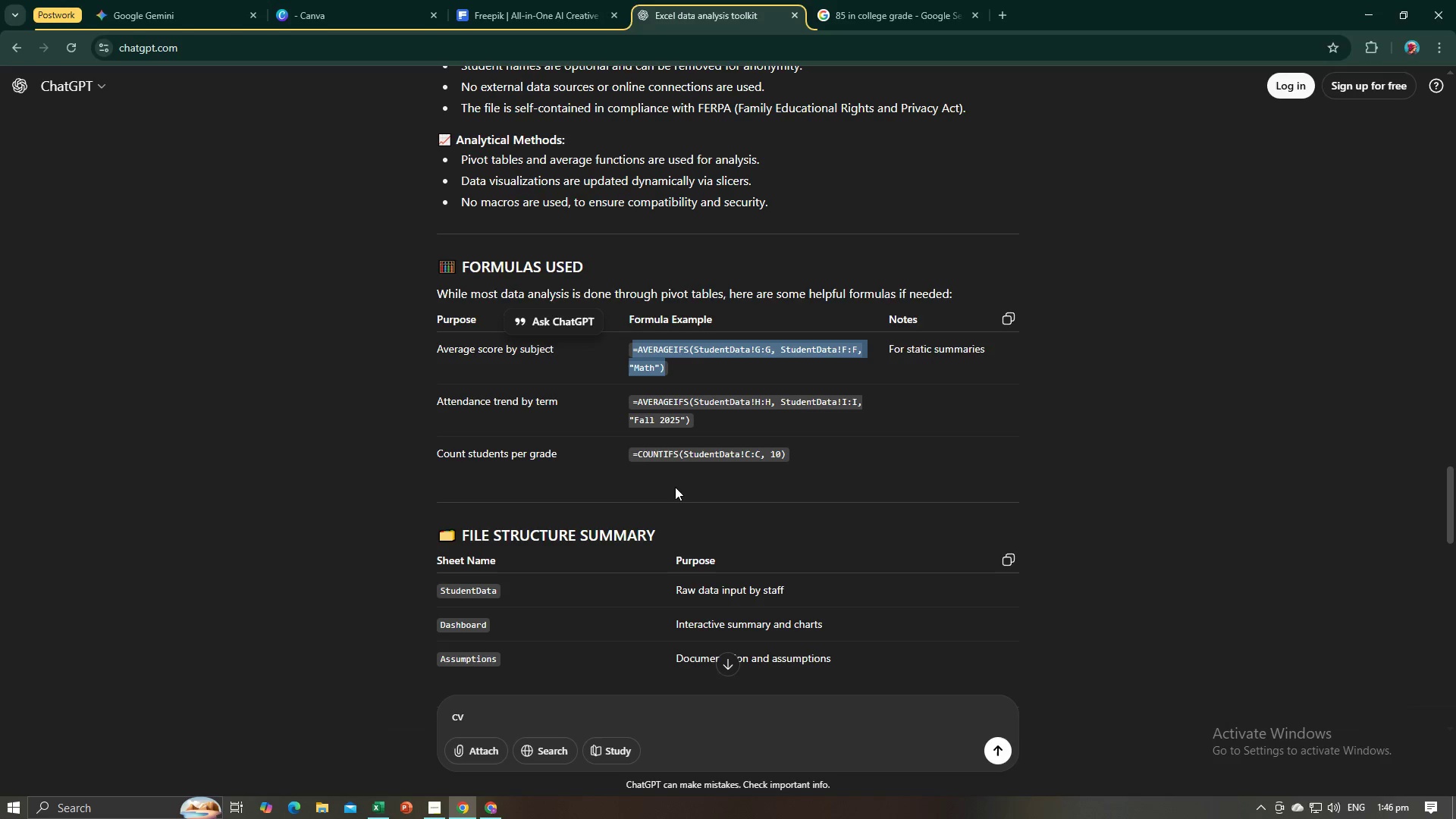 
key(Alt+AltLeft)
 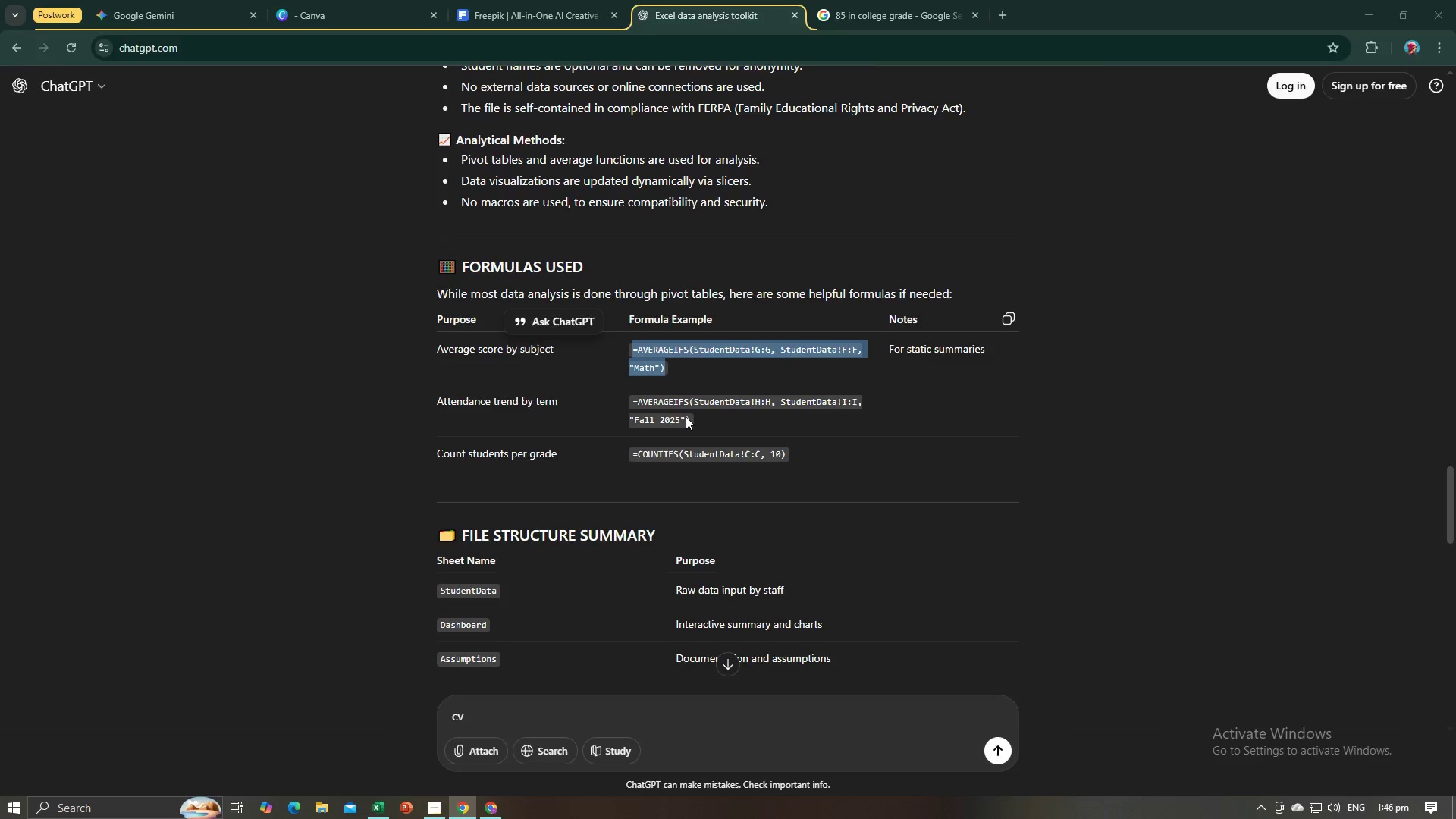 
key(Alt+Tab)
 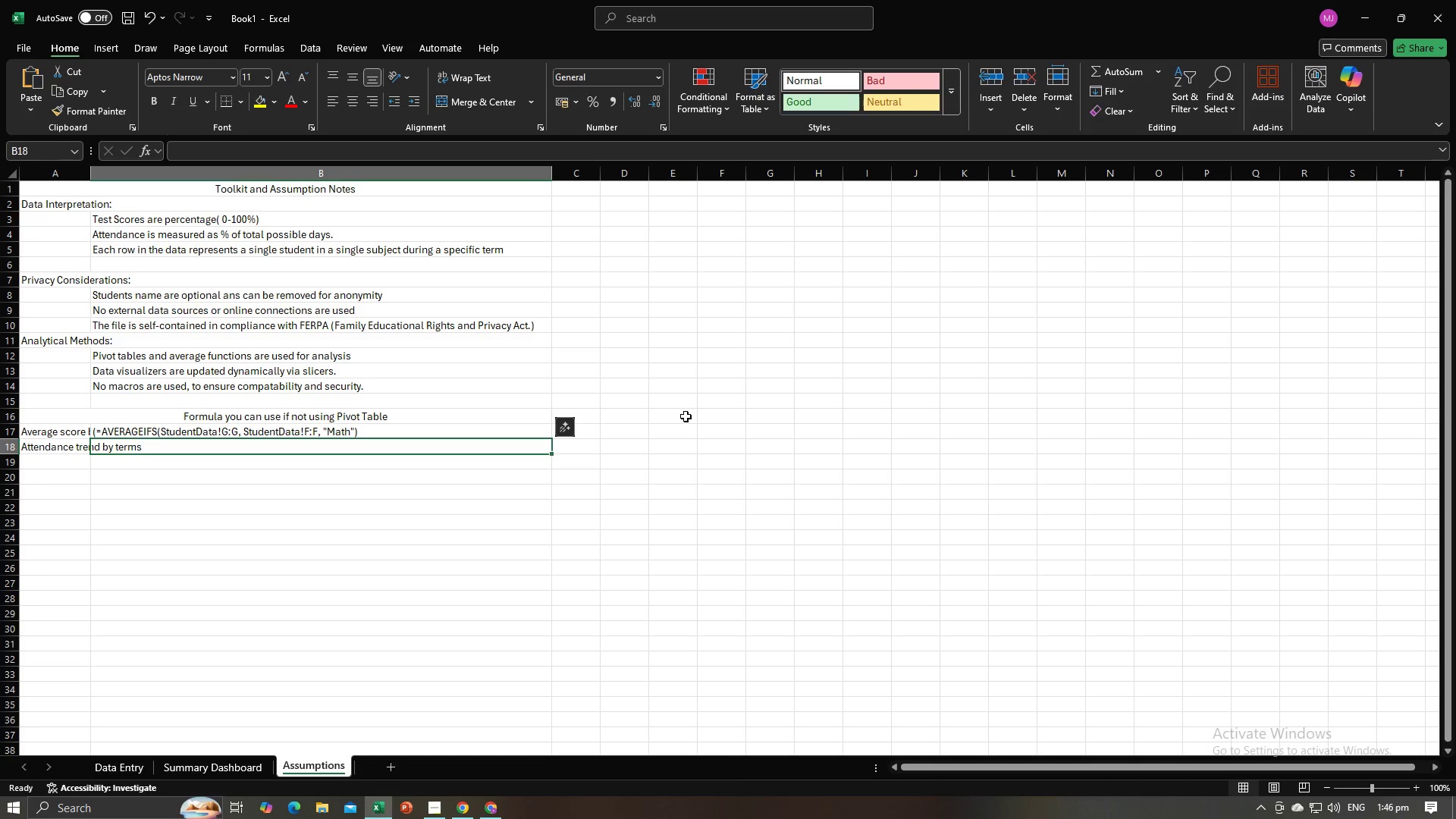 
key(Shift+9)
 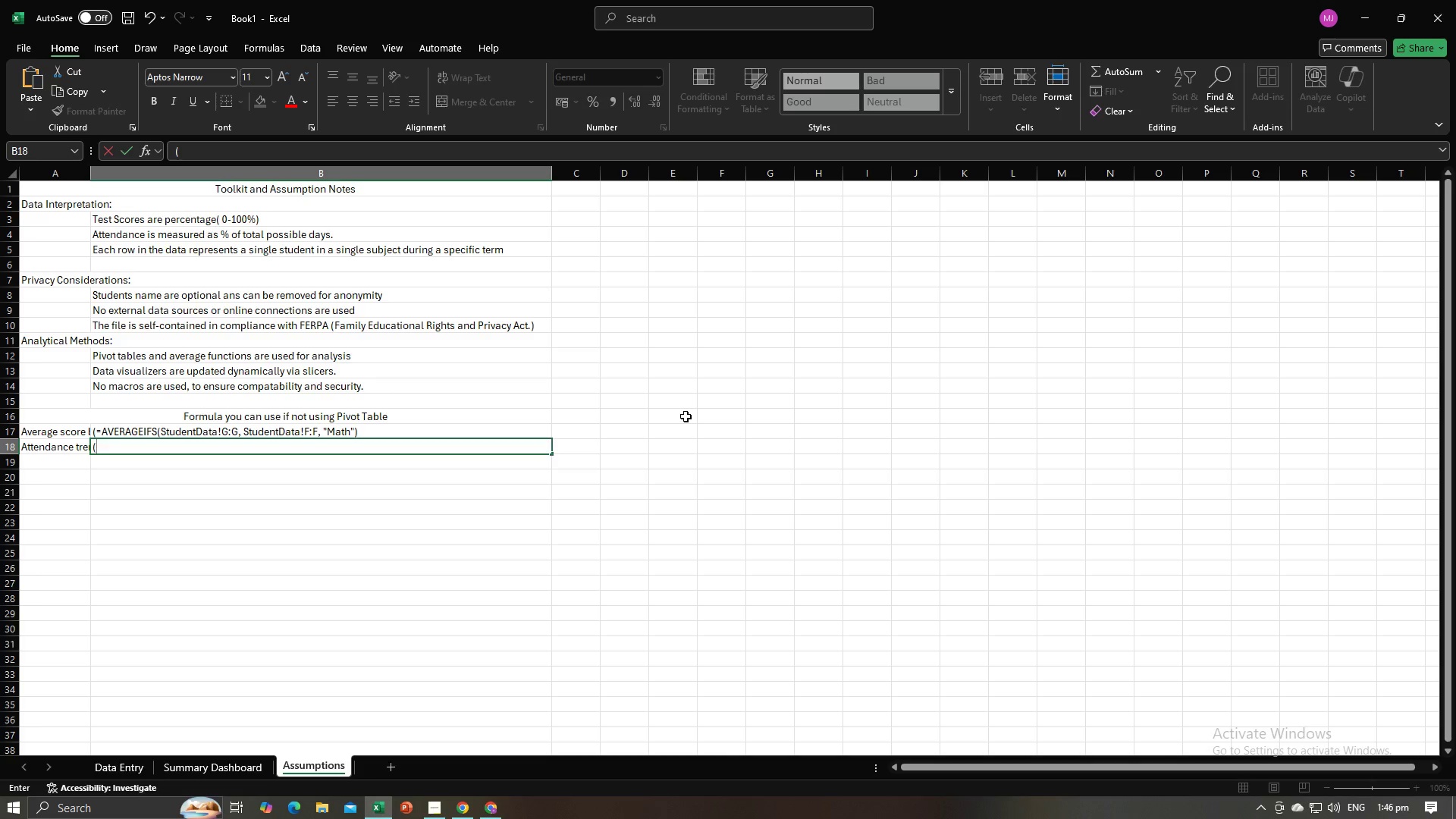 
key(Alt+AltLeft)
 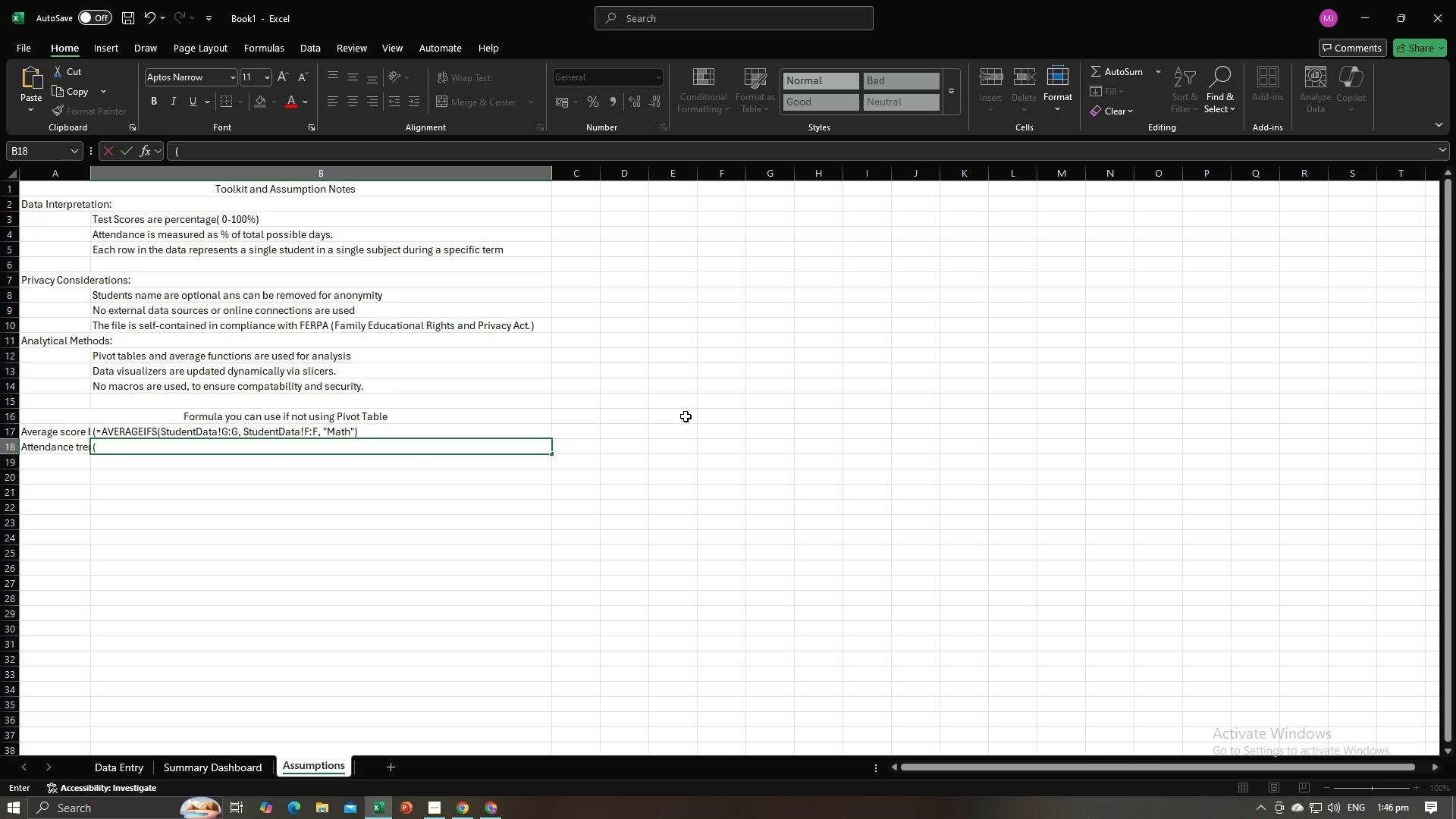 
key(Alt+Tab)
 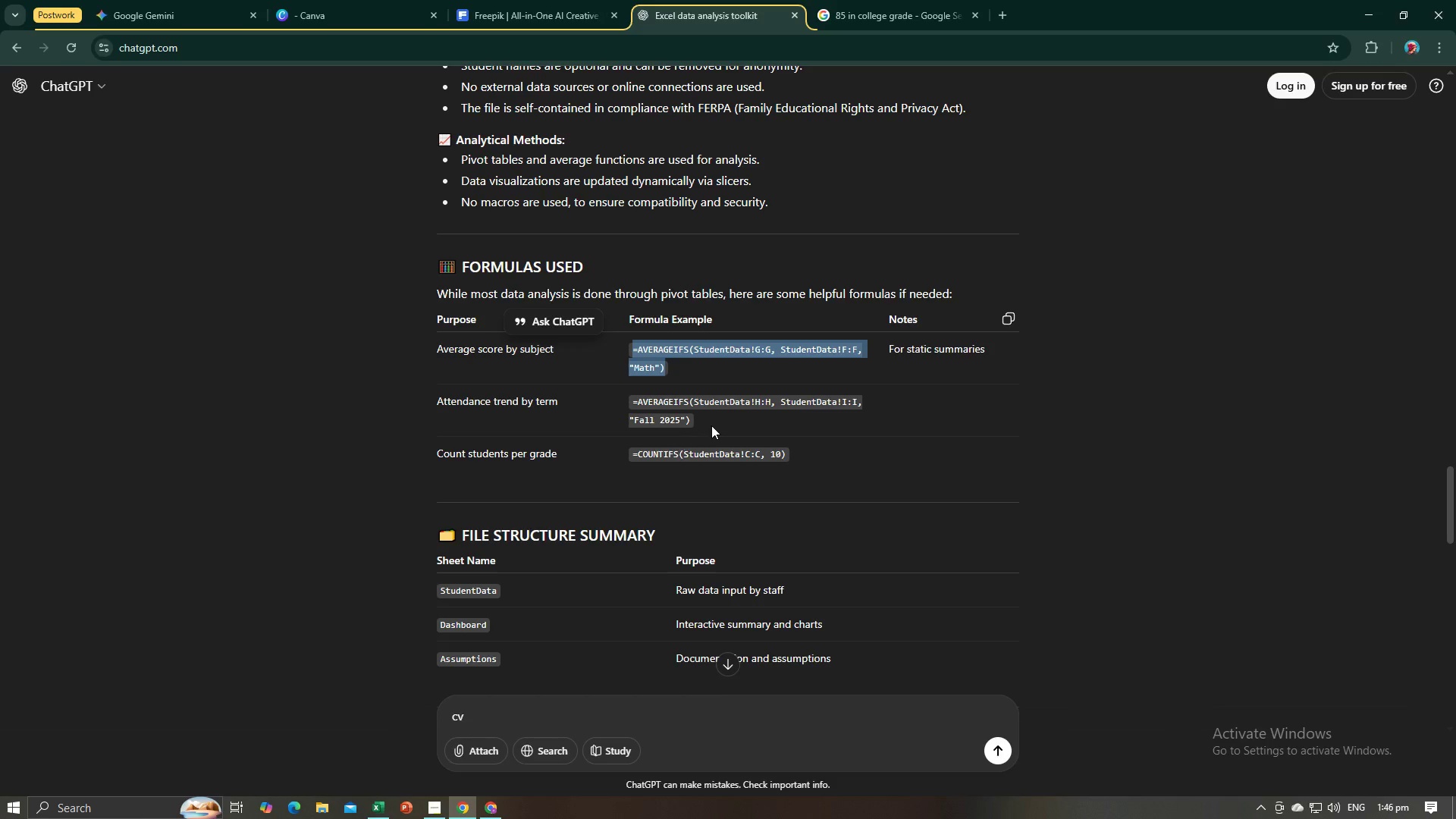 
left_click_drag(start_coordinate=[711, 425], to_coordinate=[618, 411])
 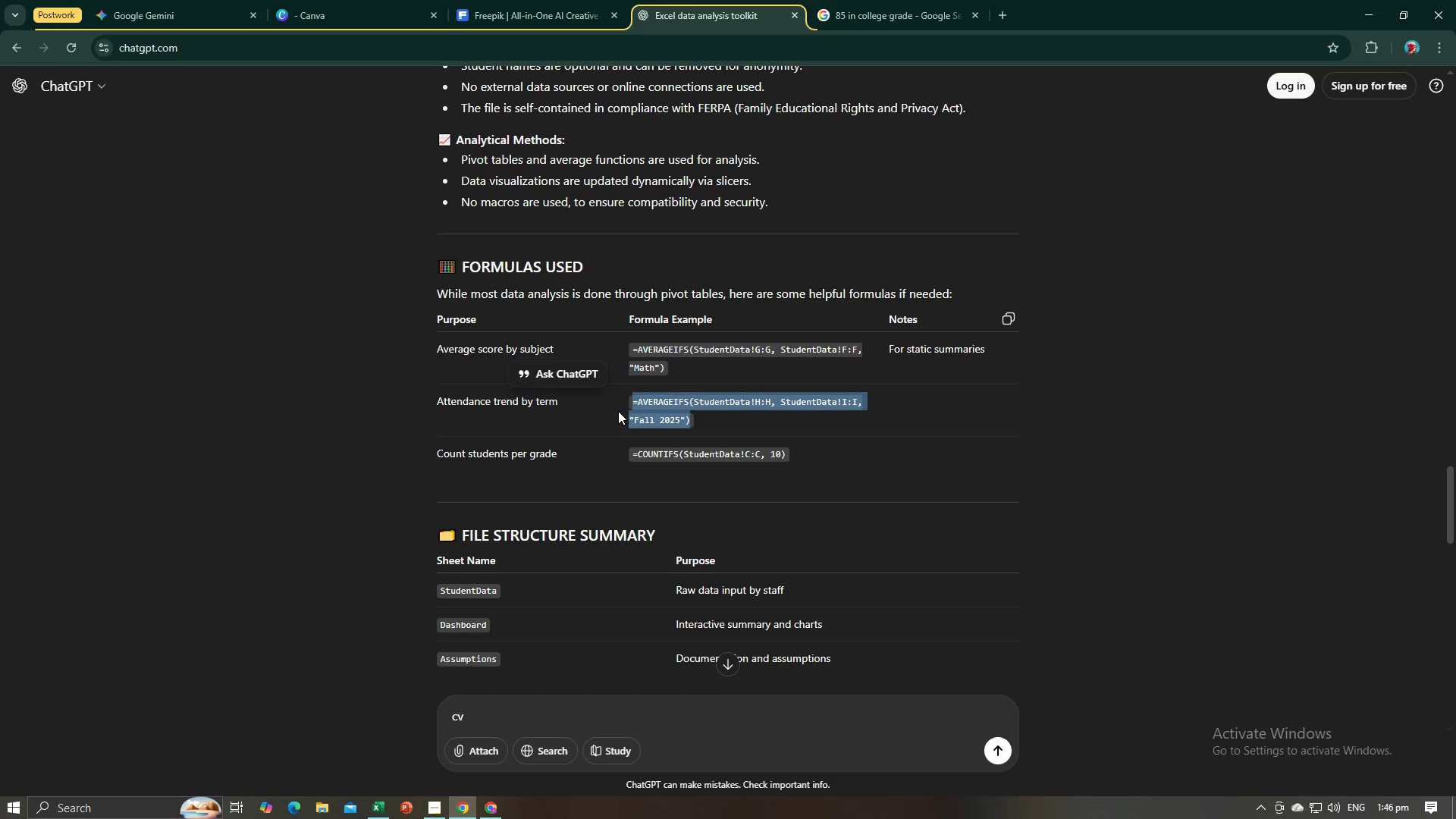 
key(Control+C)
 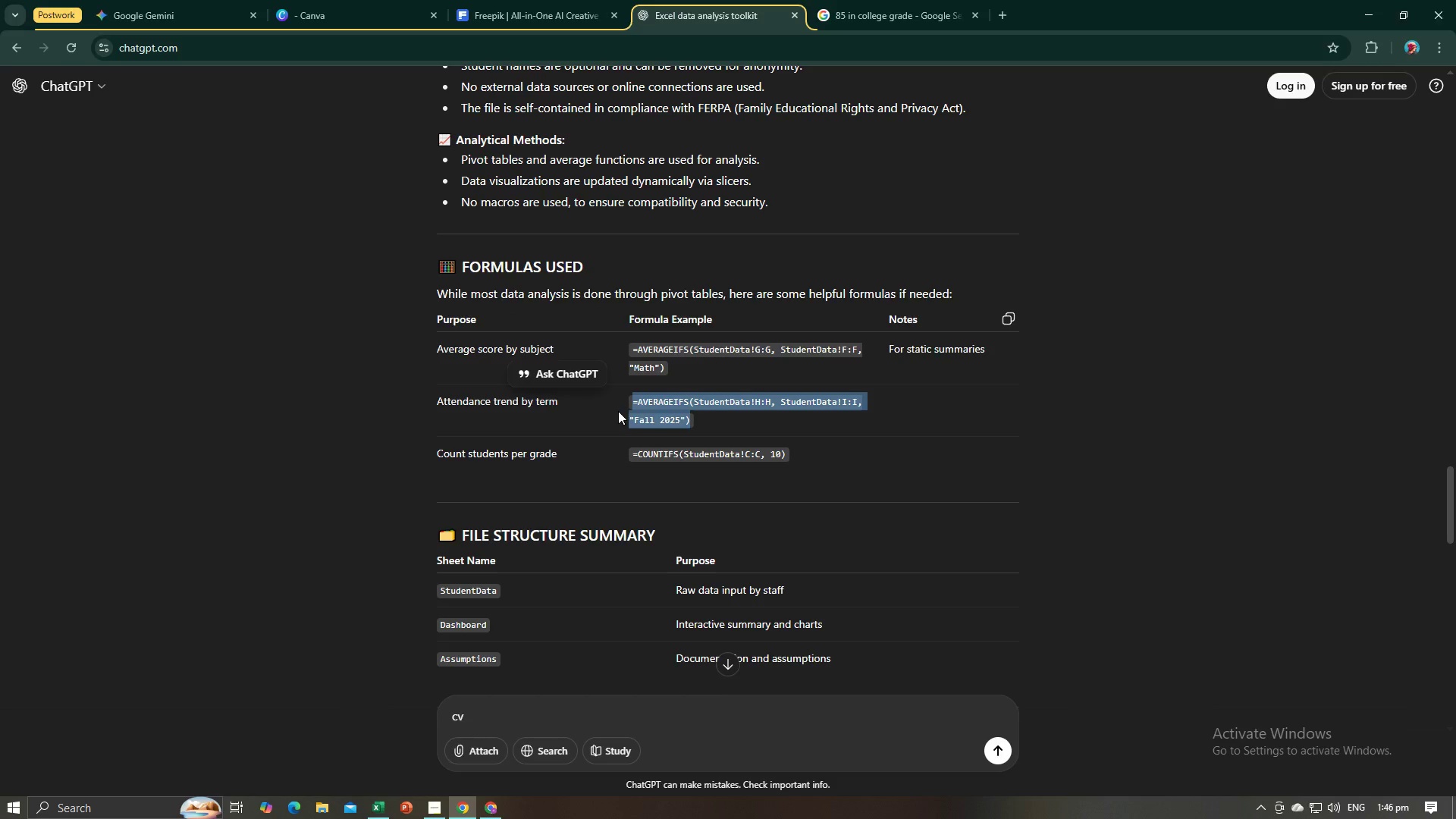 
key(Alt+AltLeft)
 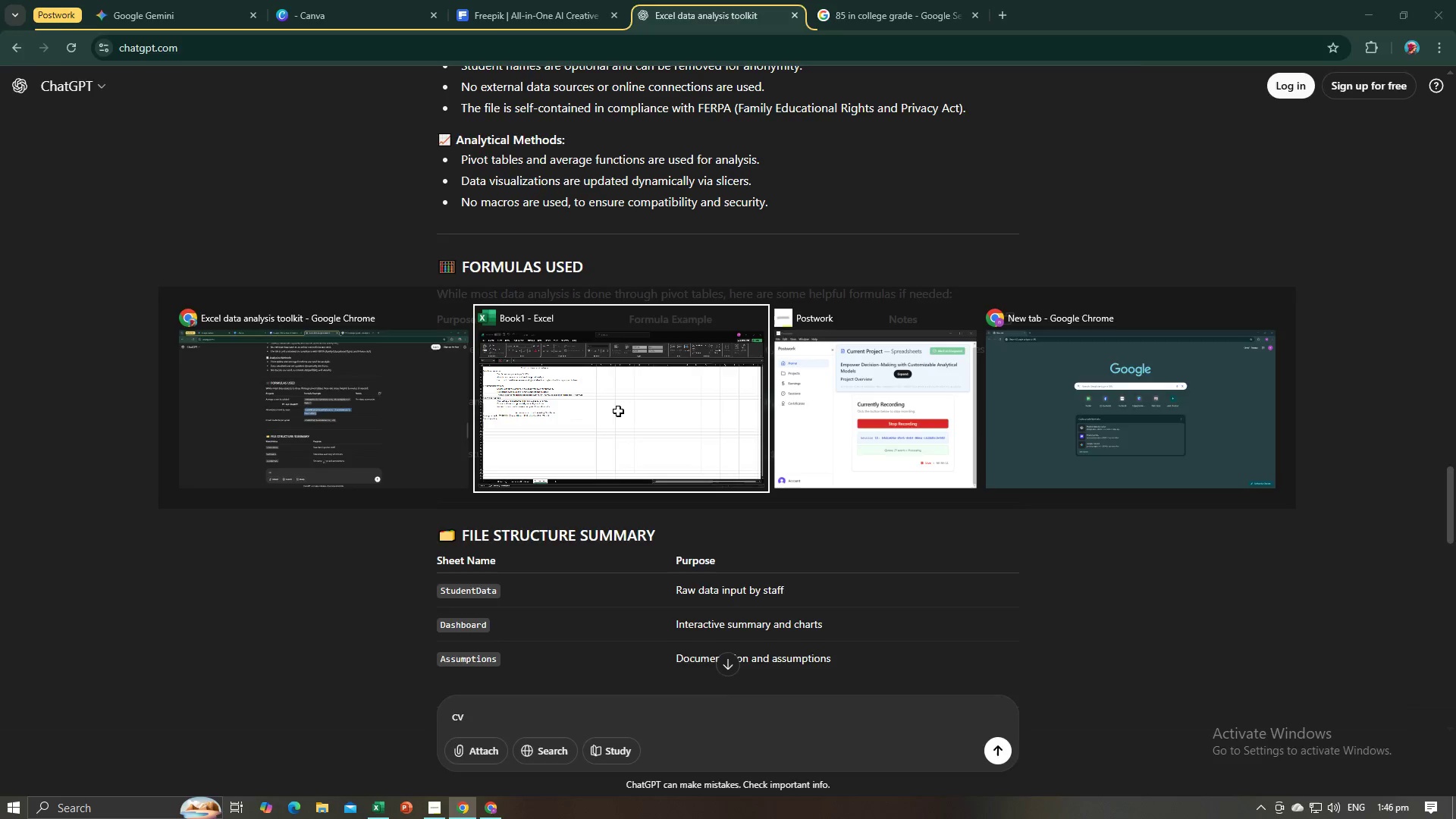 
key(Alt+Tab)
 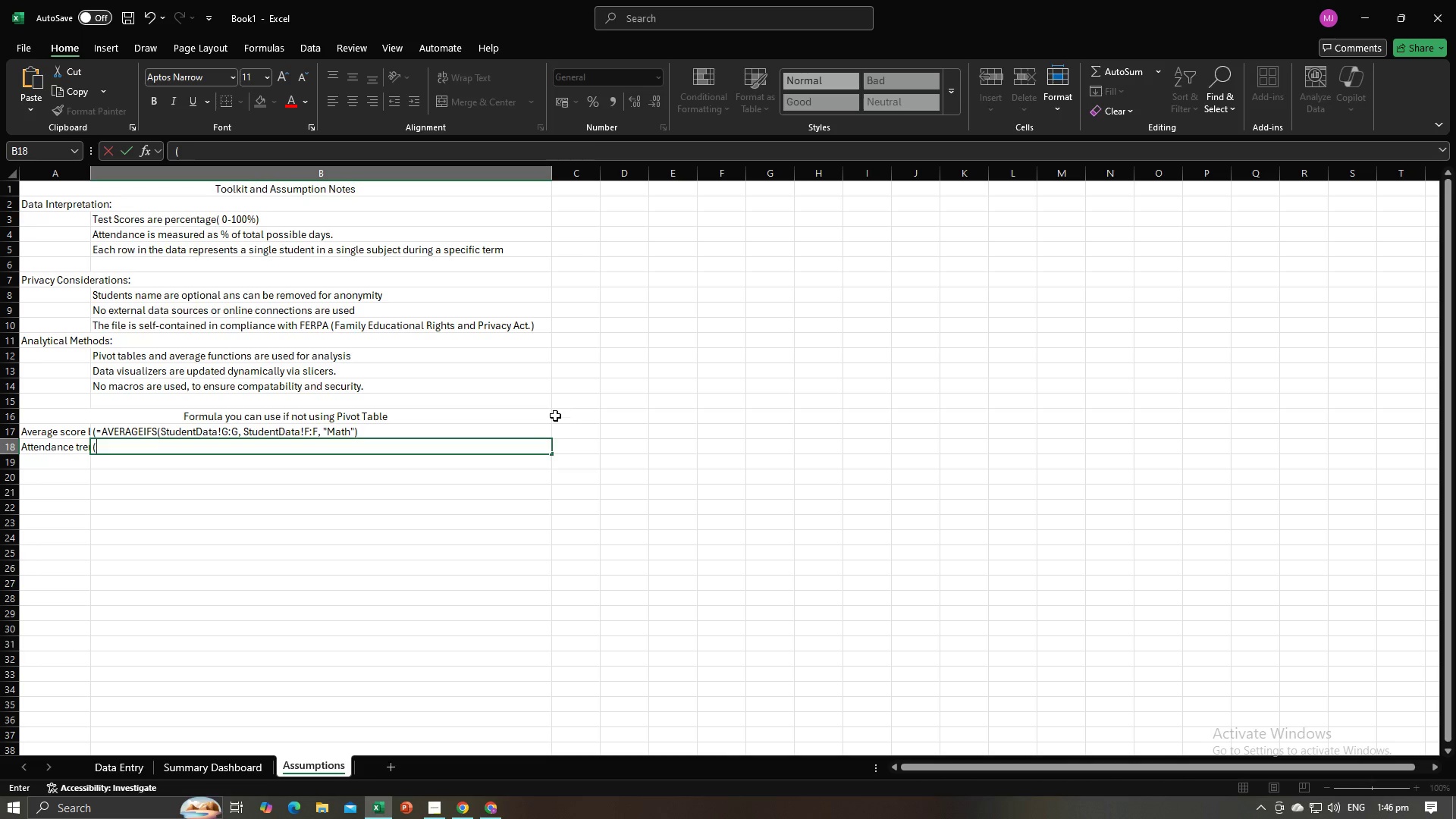 
key(Control+V)
 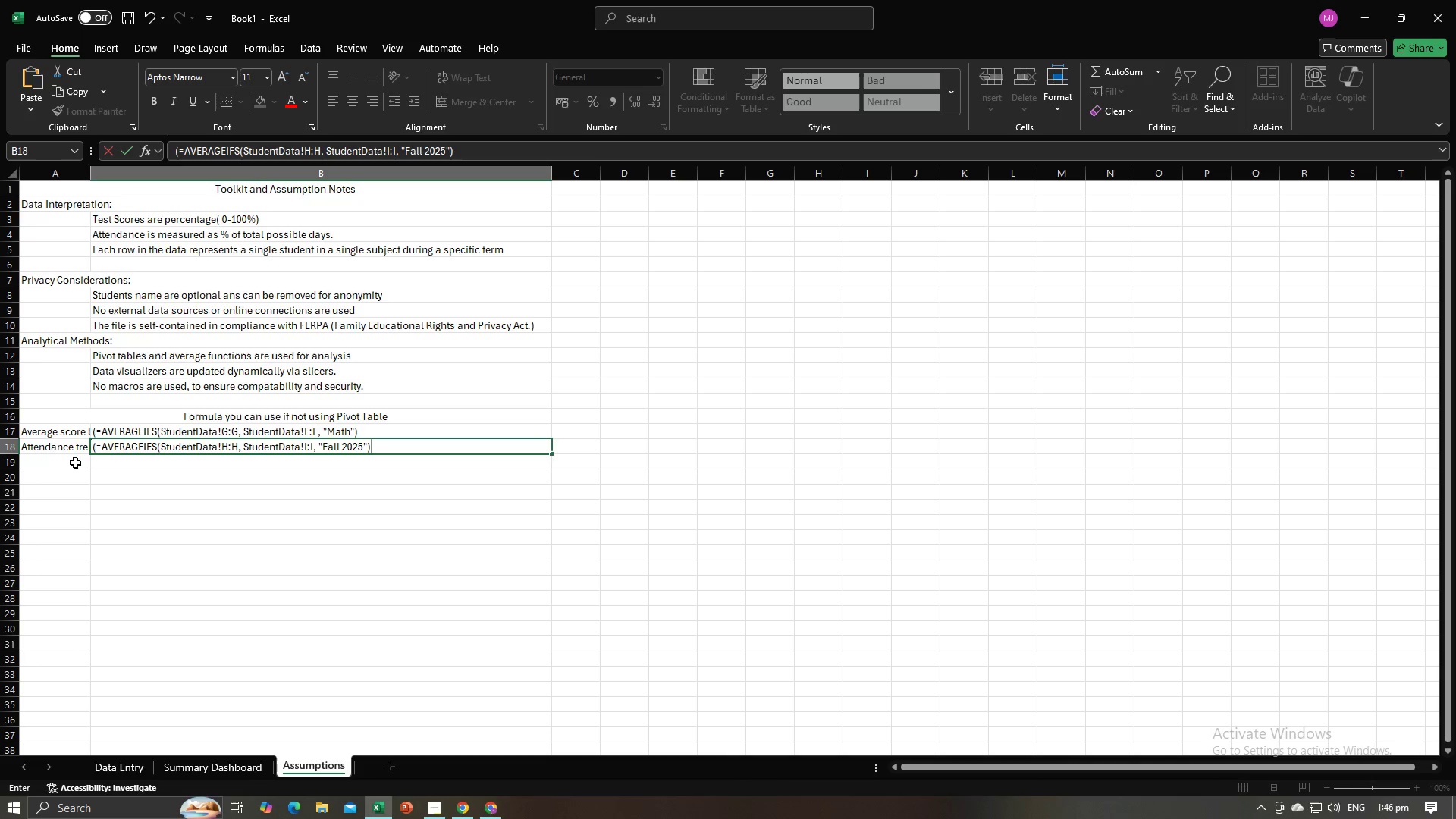 
left_click([72, 463])
 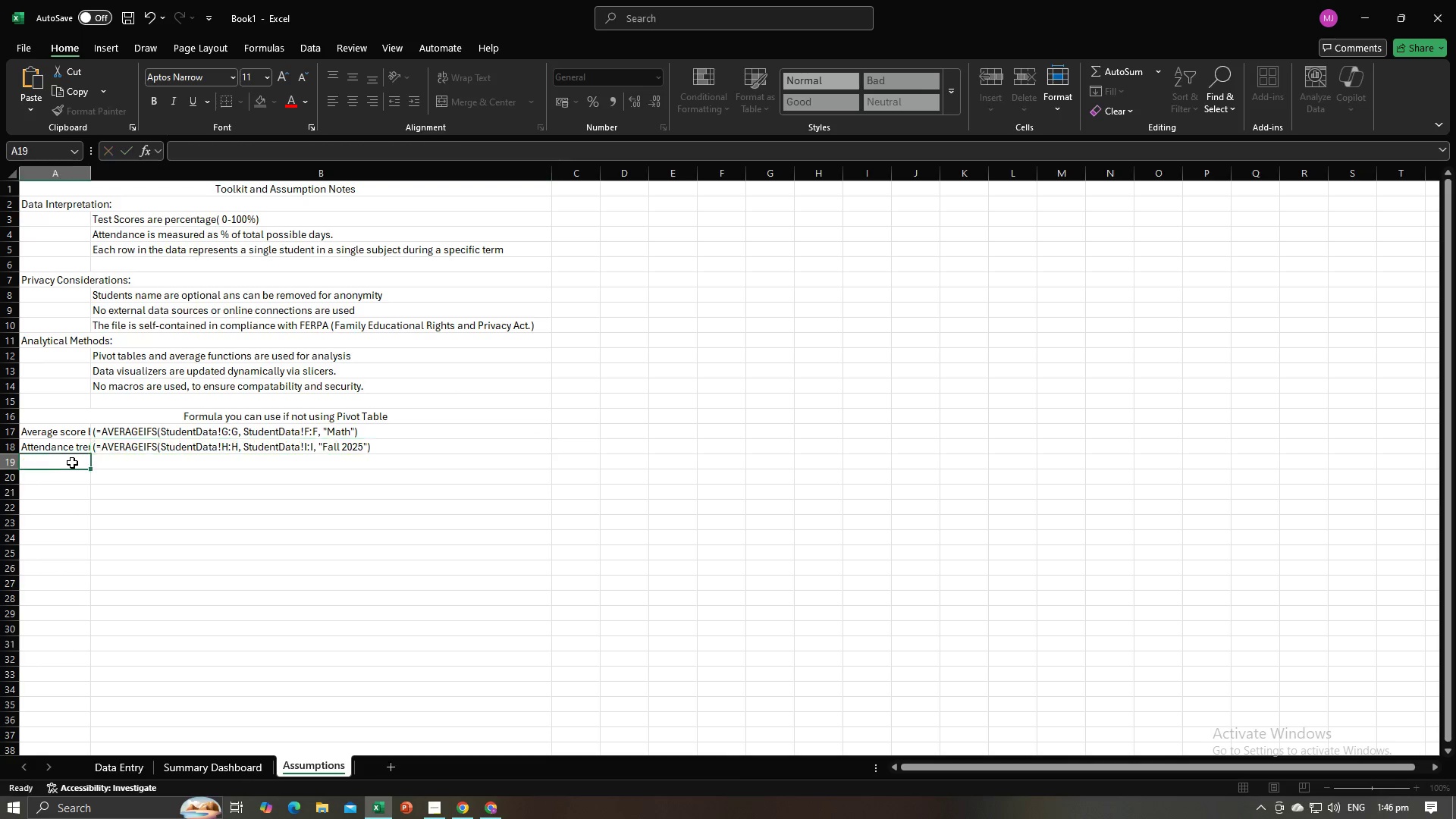 
key(Alt+AltLeft)
 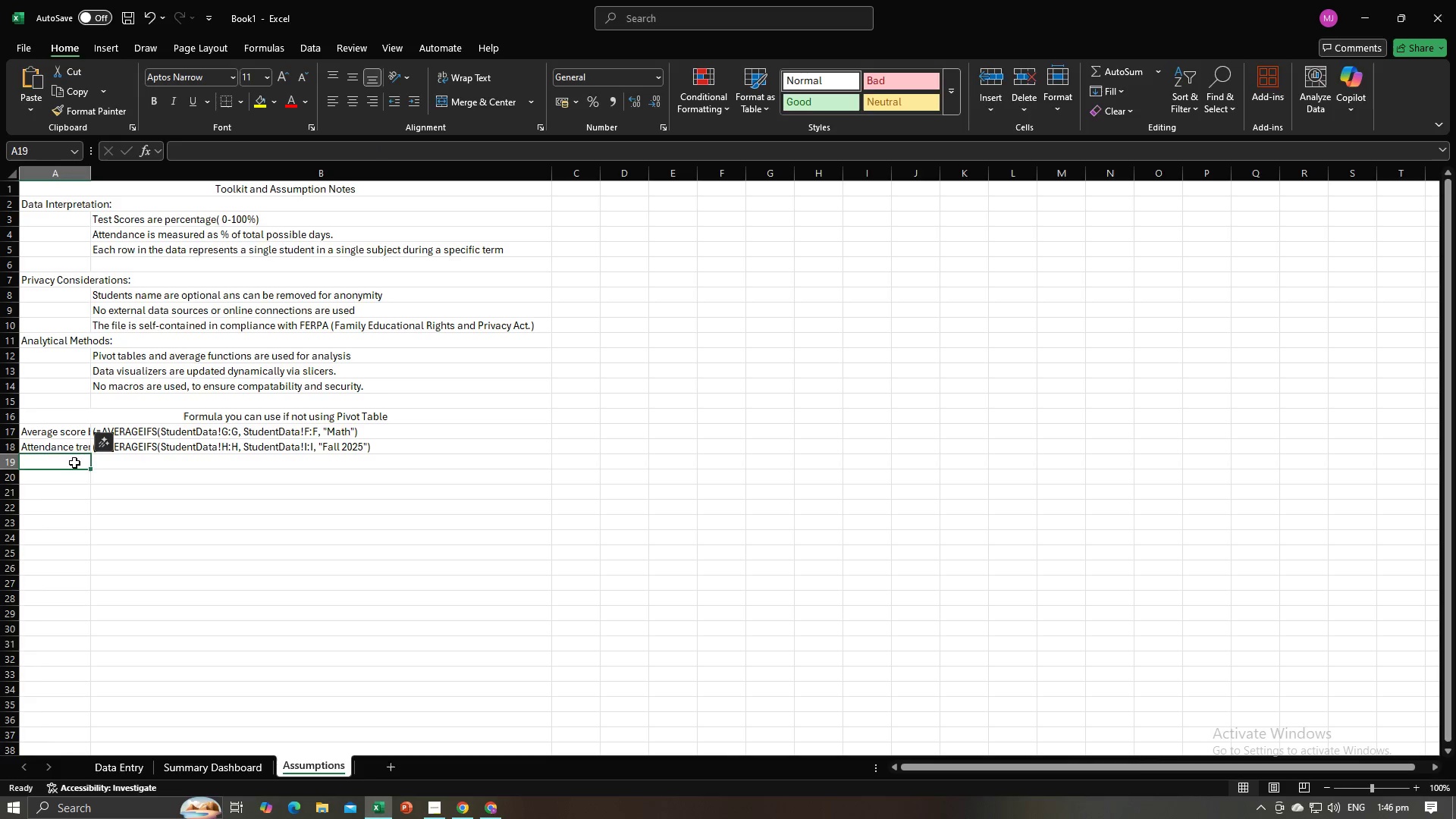 
key(Alt+Tab)
 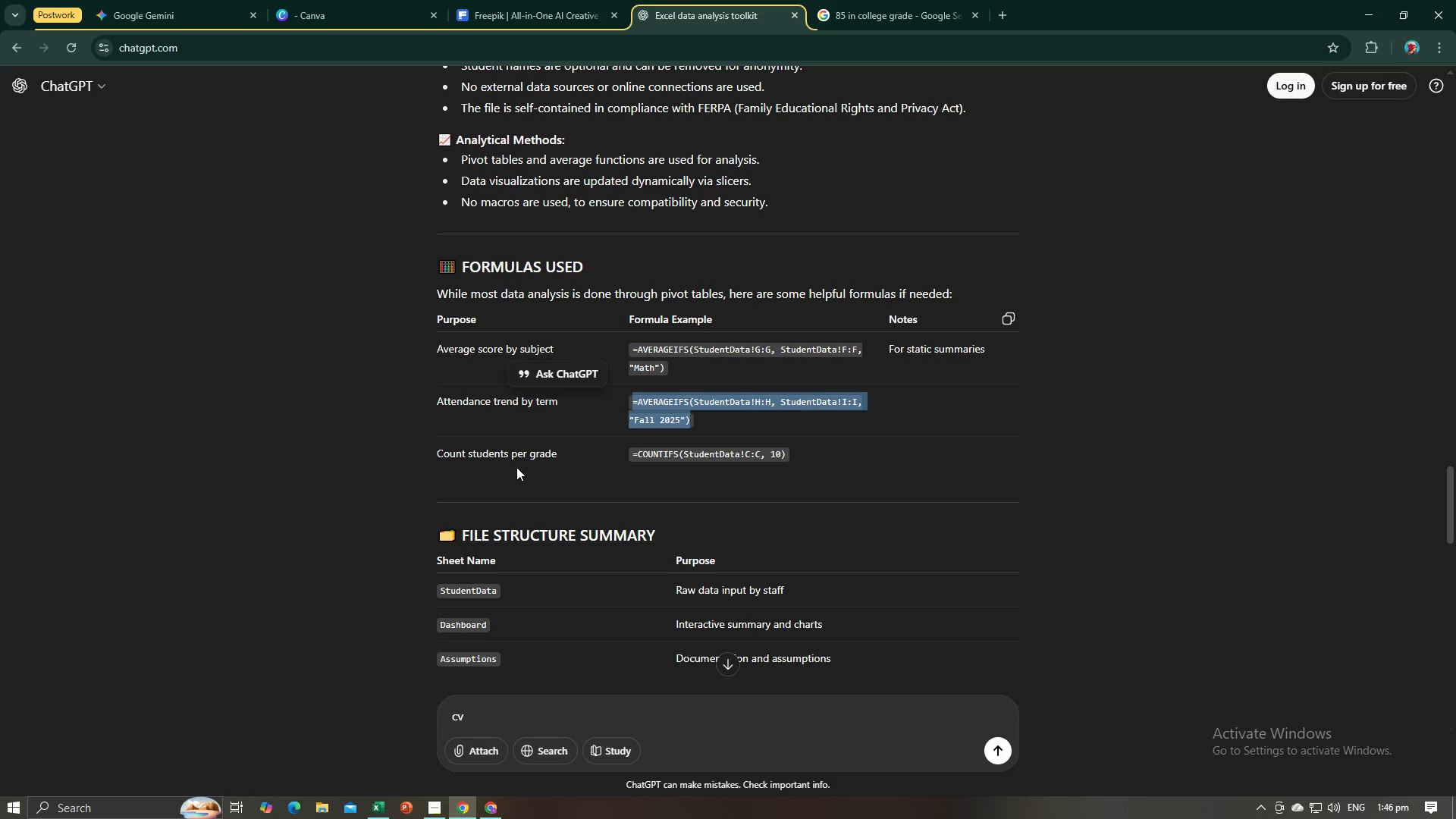 
key(Alt+AltLeft)
 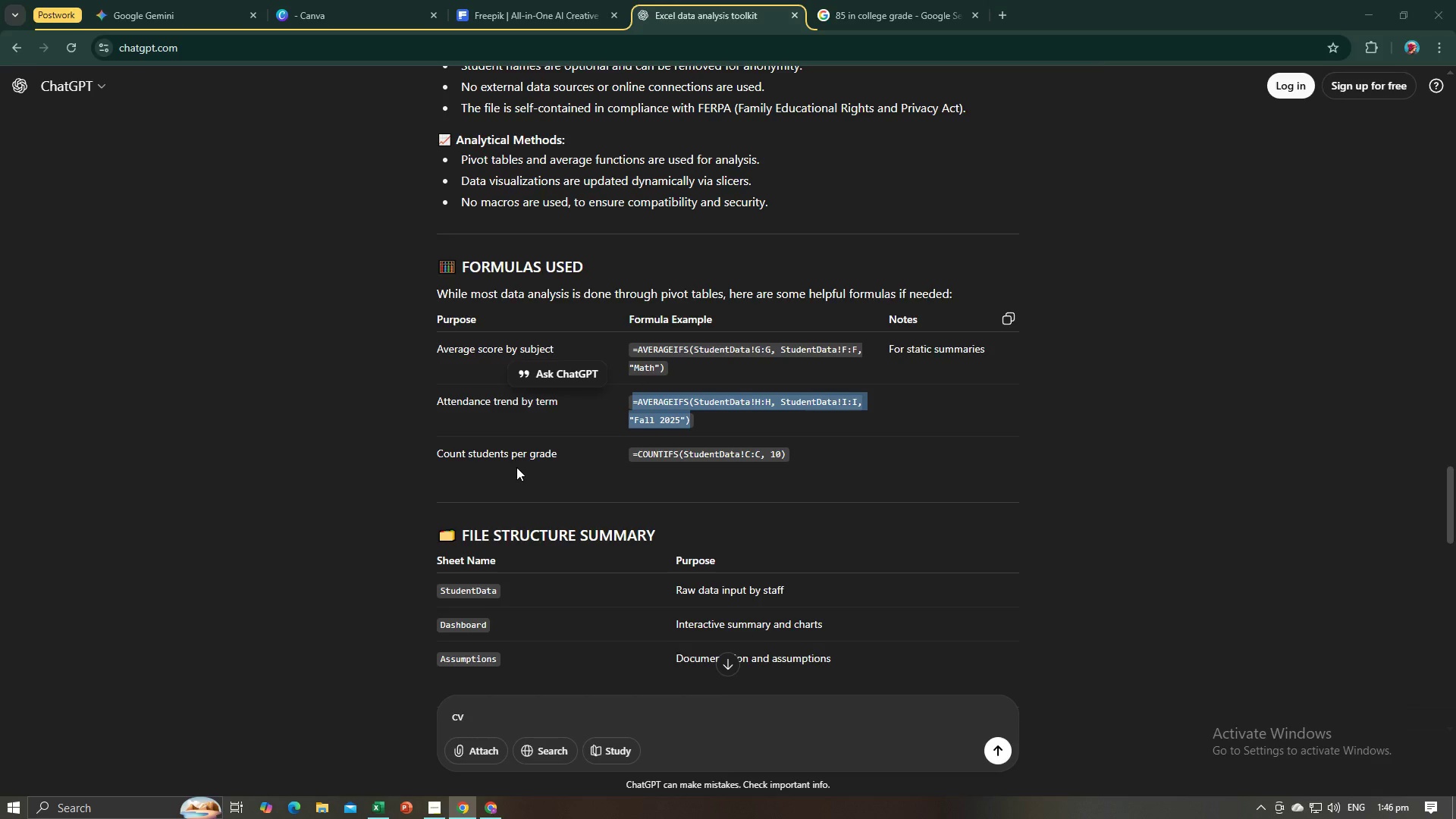 
key(Tab)
type(Count Students )
 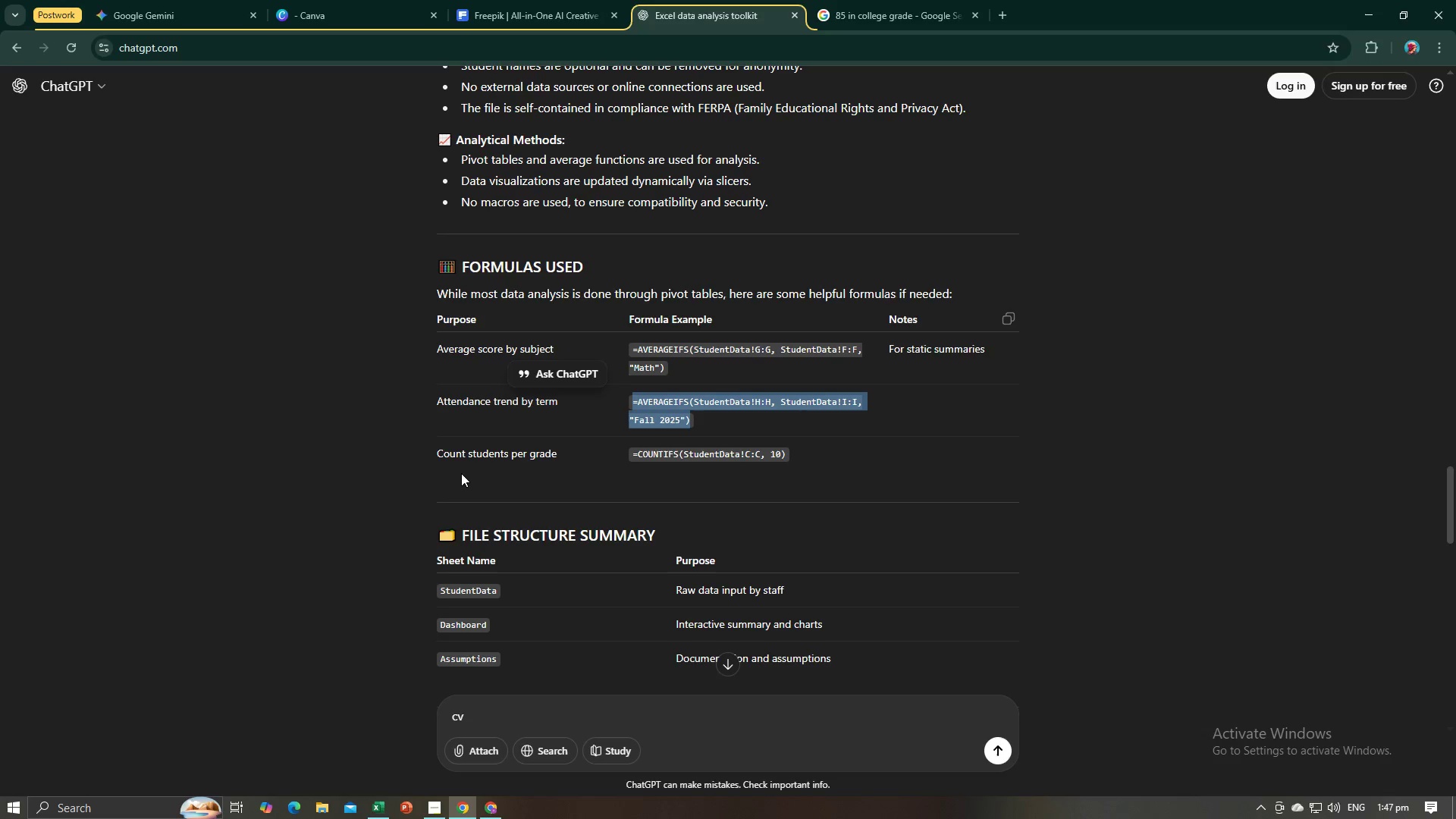 
 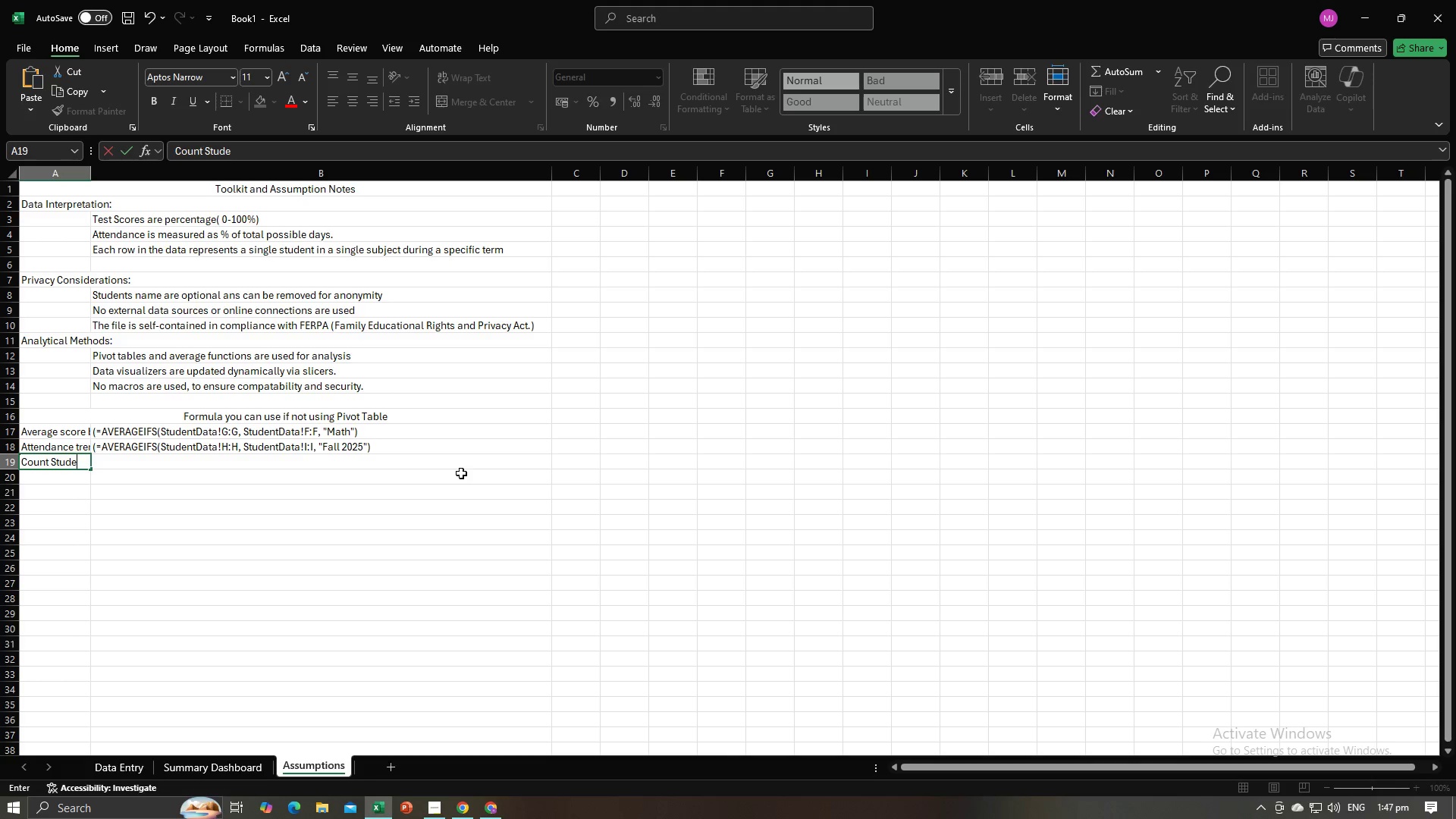 
key(Alt+AltLeft)
 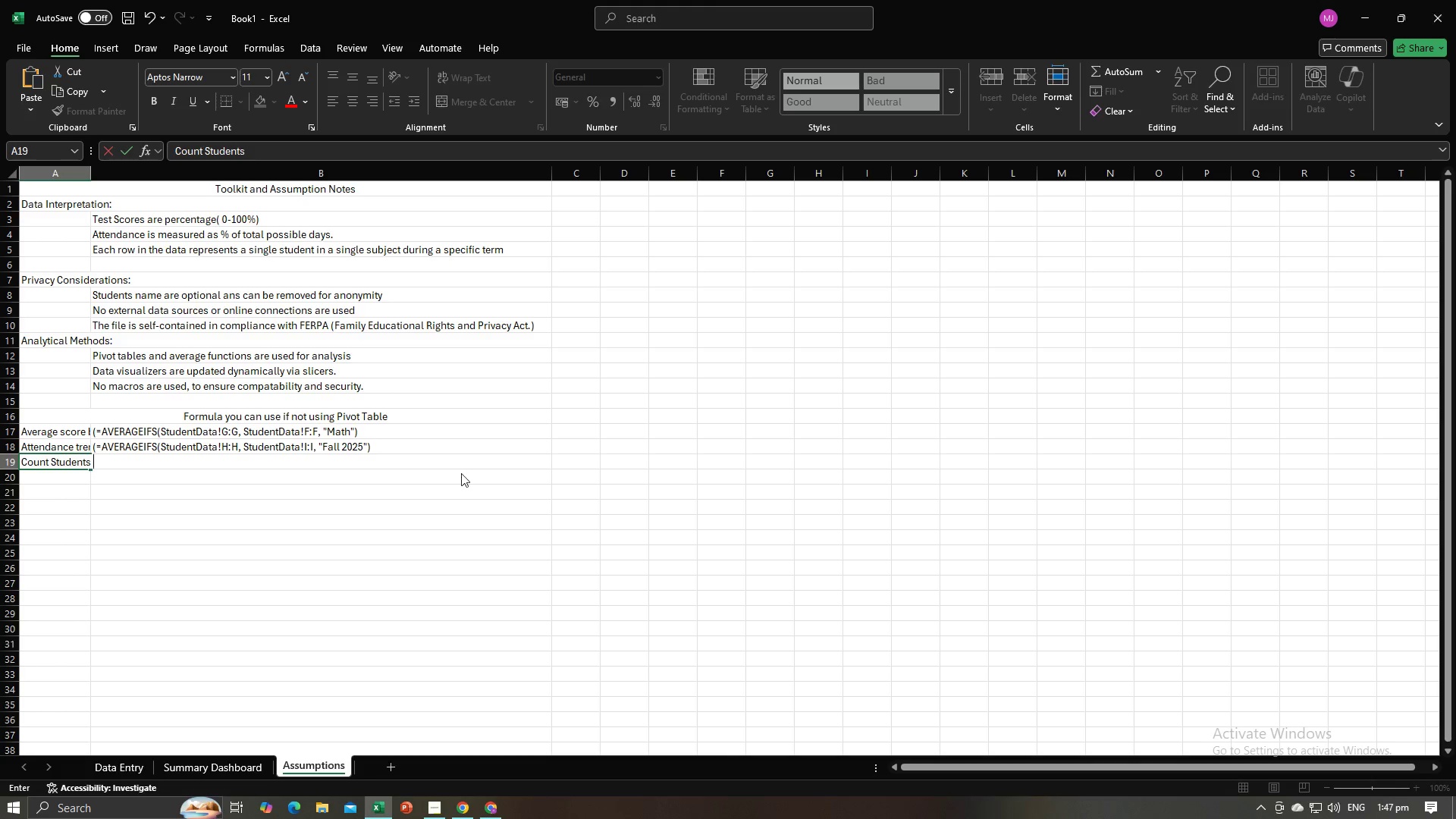 
key(Alt+Tab)
 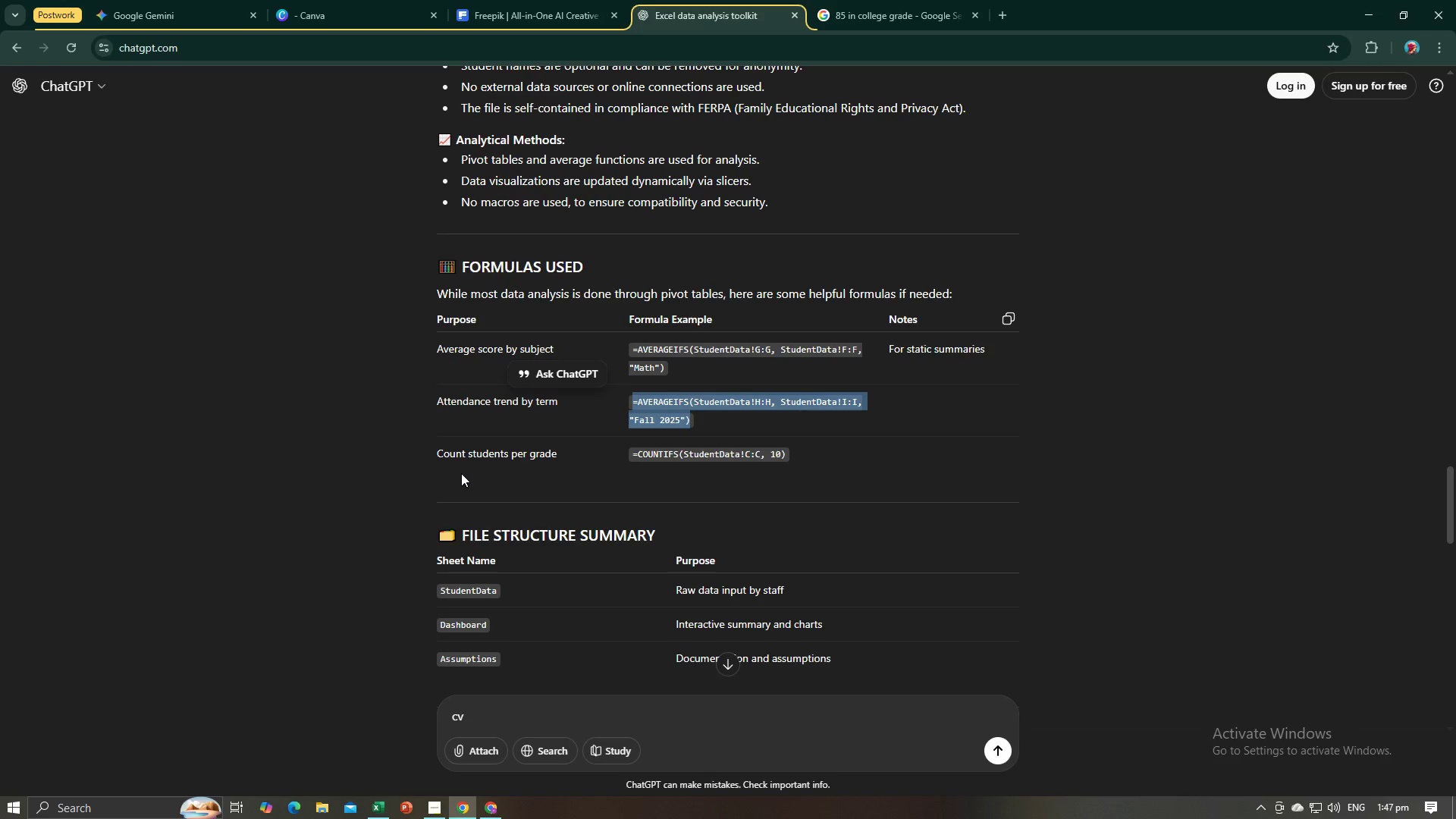 
key(Alt+AltLeft)
 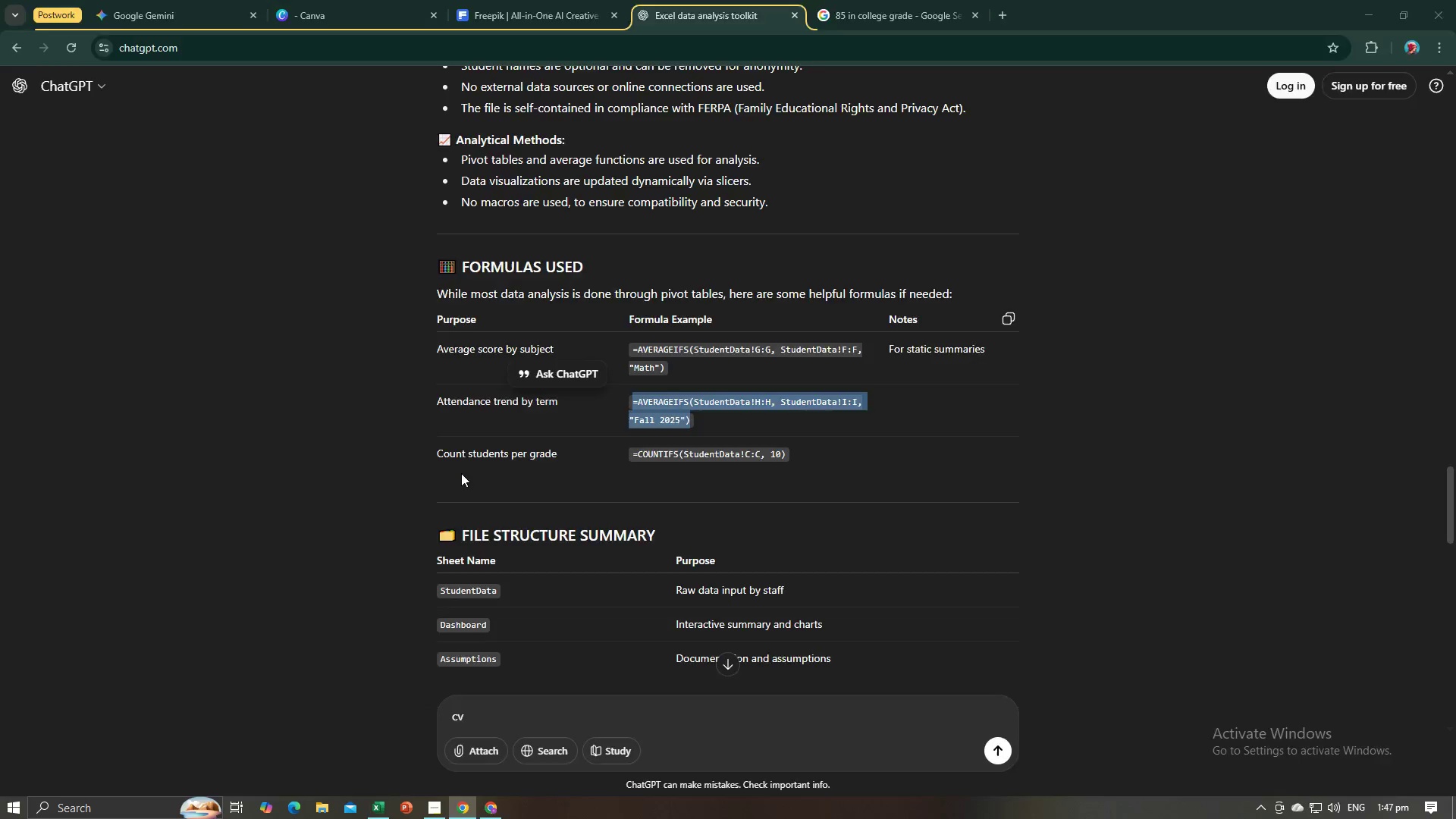 
key(Tab)
type(per Grade)
key(Tab)
 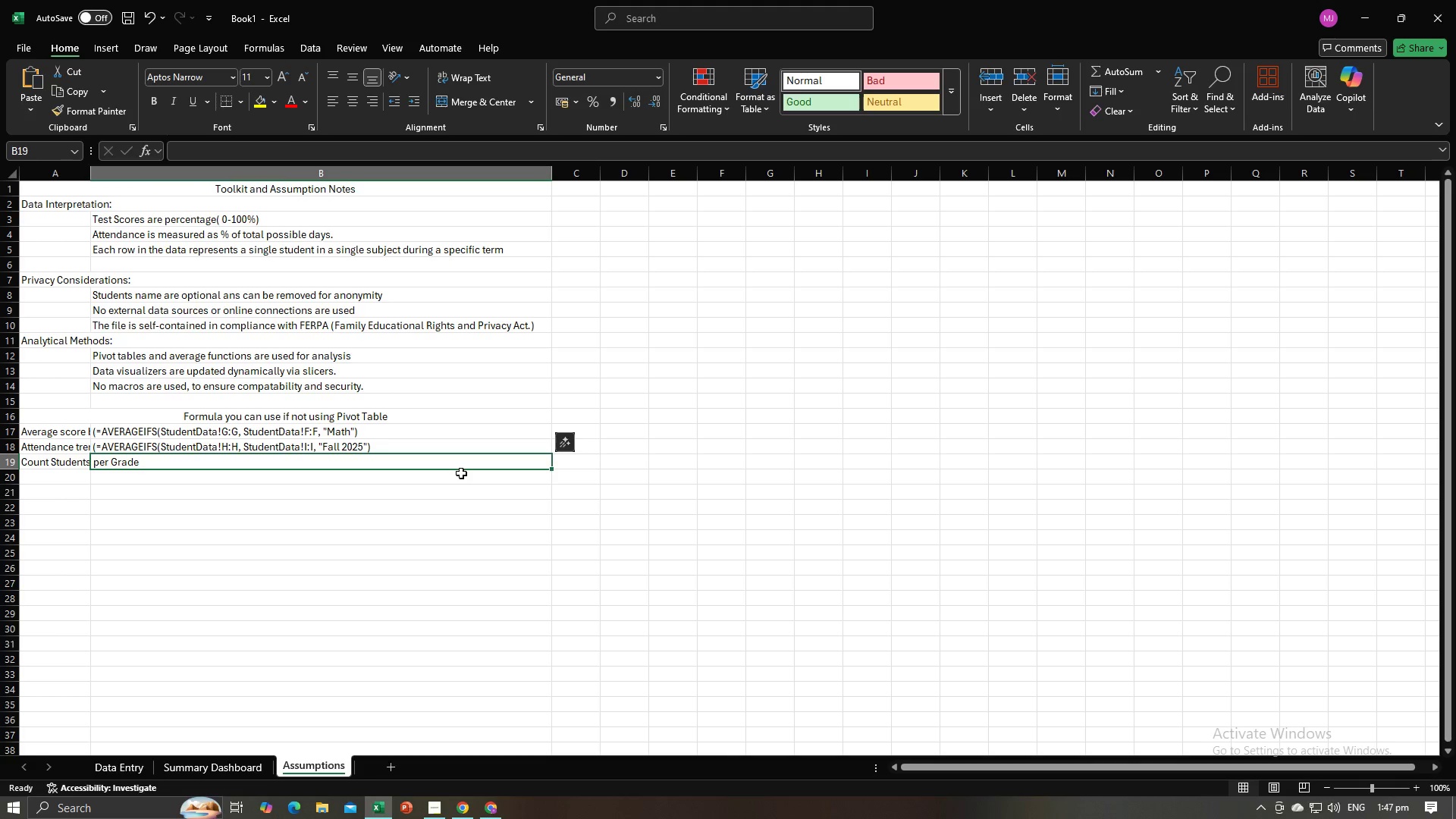 
key(Alt+AltLeft)
 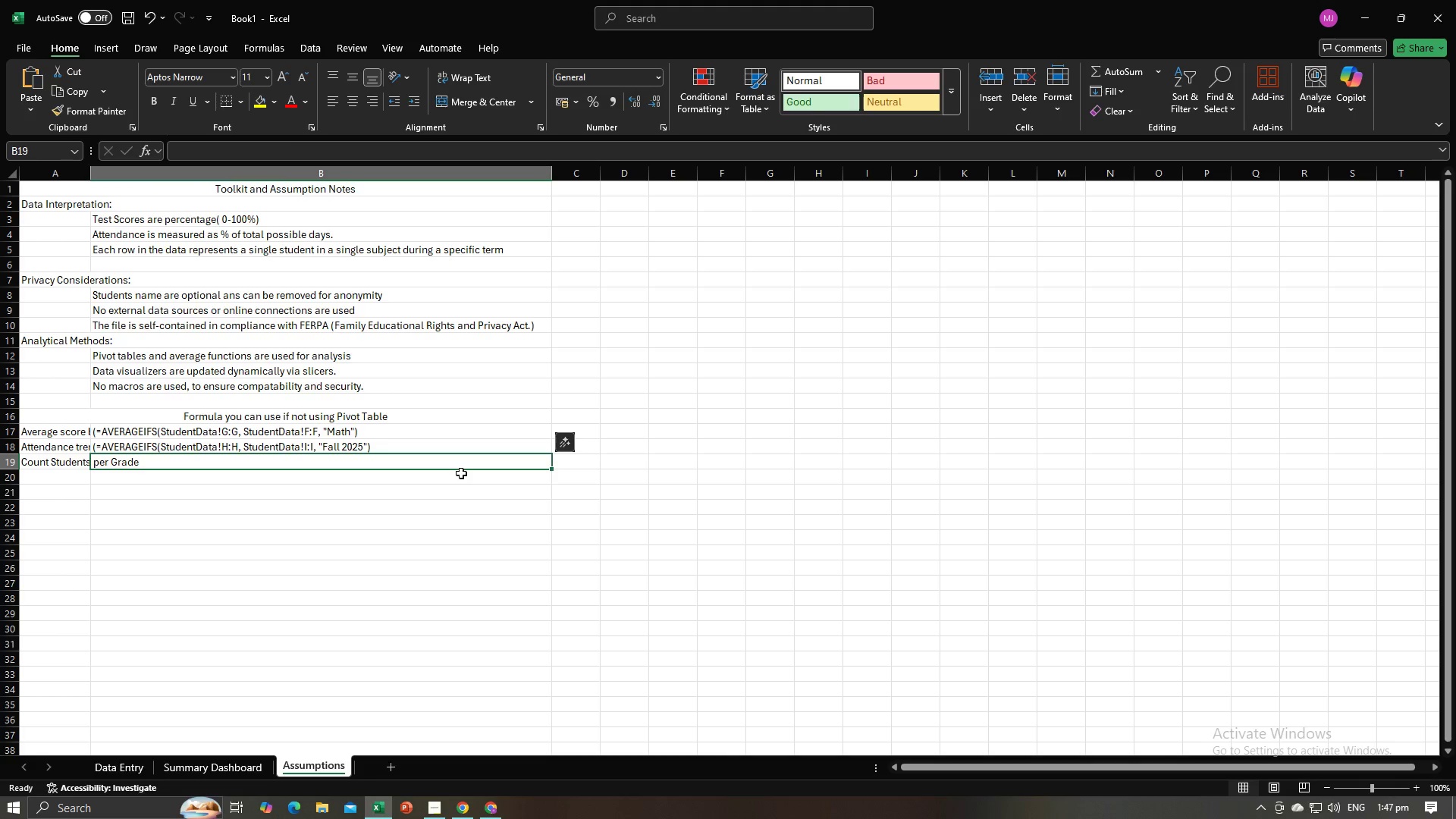 
key(Alt+Tab)
 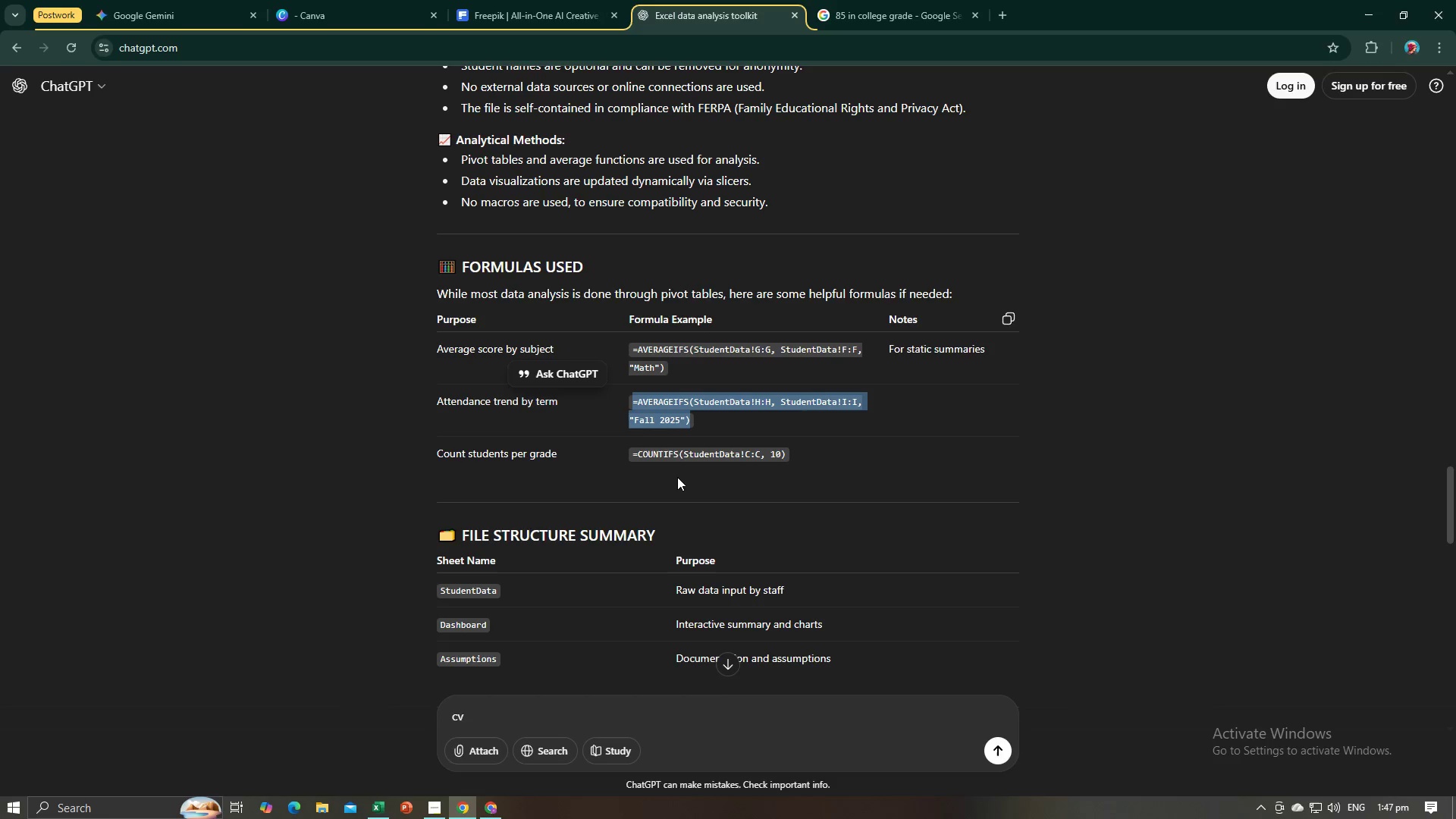 
key(Alt+AltLeft)
 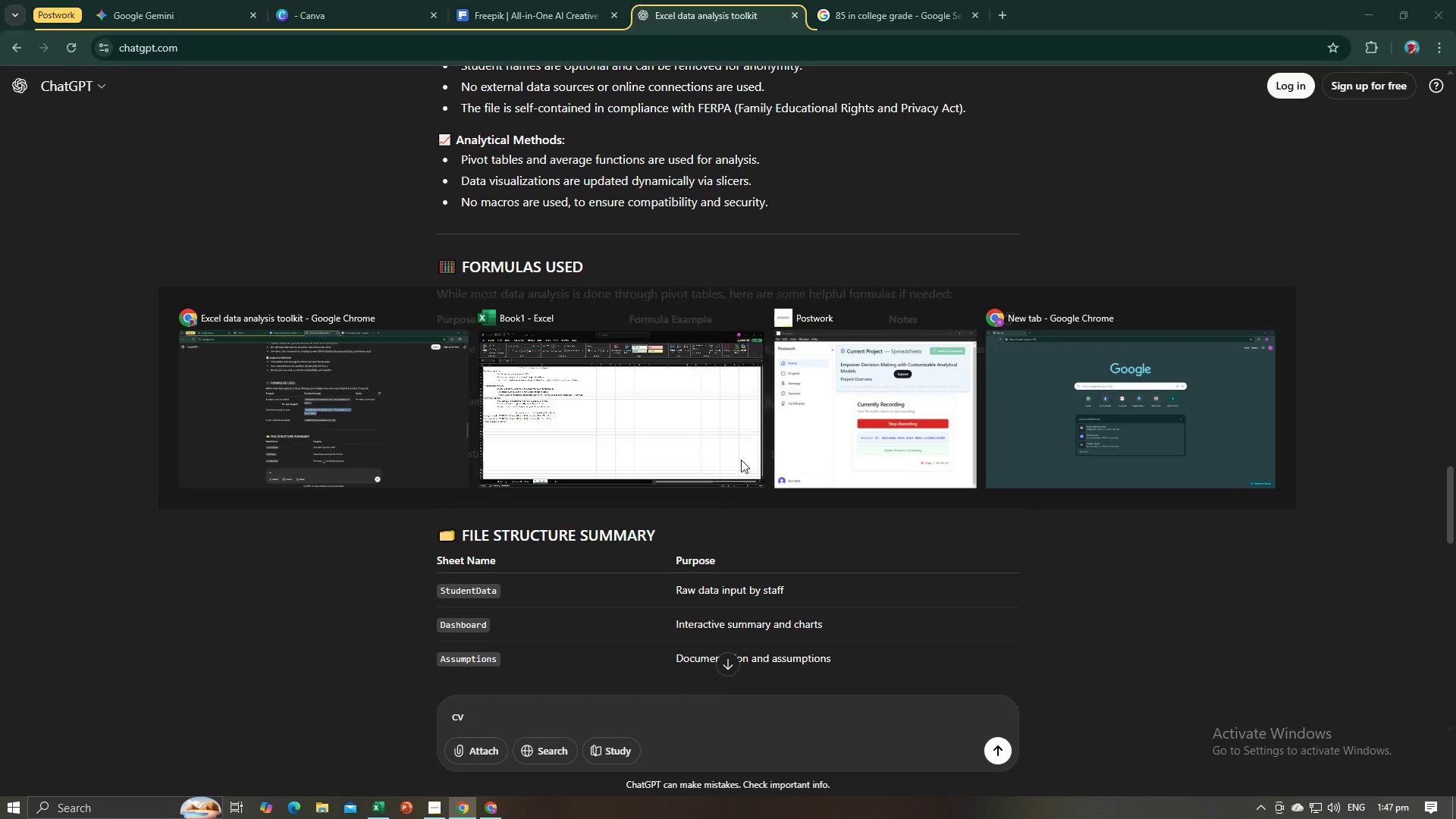 
key(Alt+Tab)
 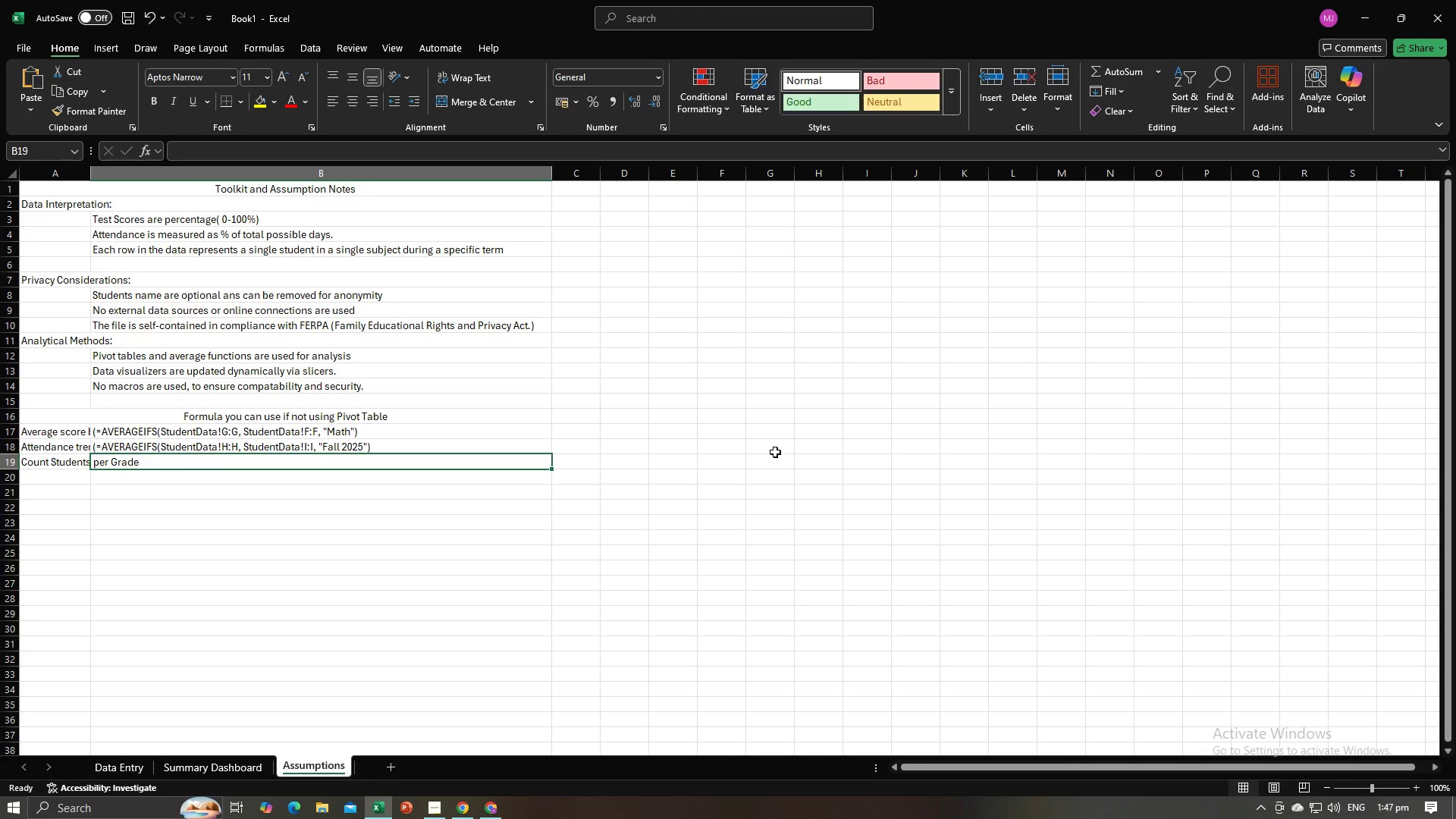 
key(Alt+AltLeft)
 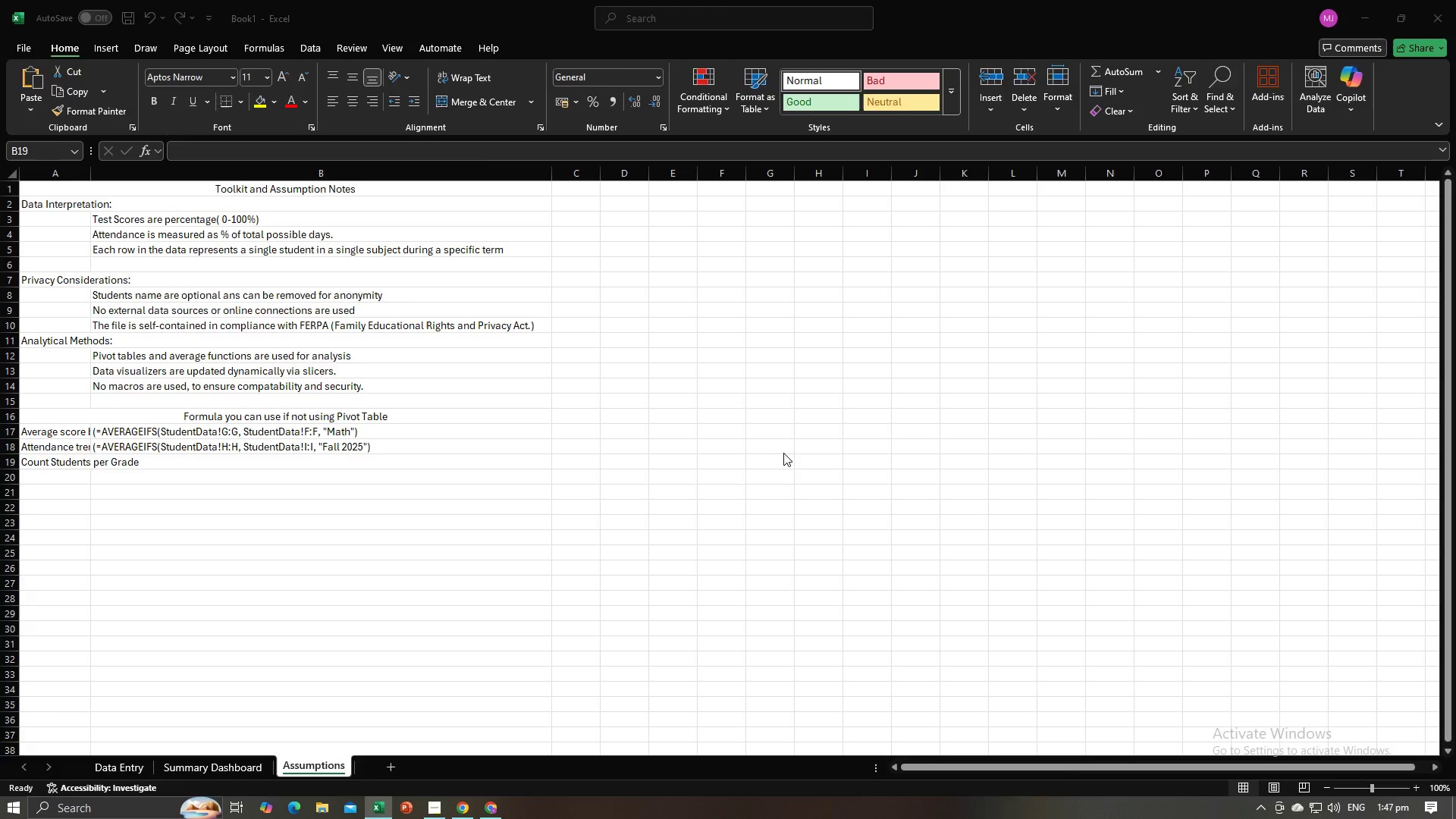 
key(Alt+Tab)
 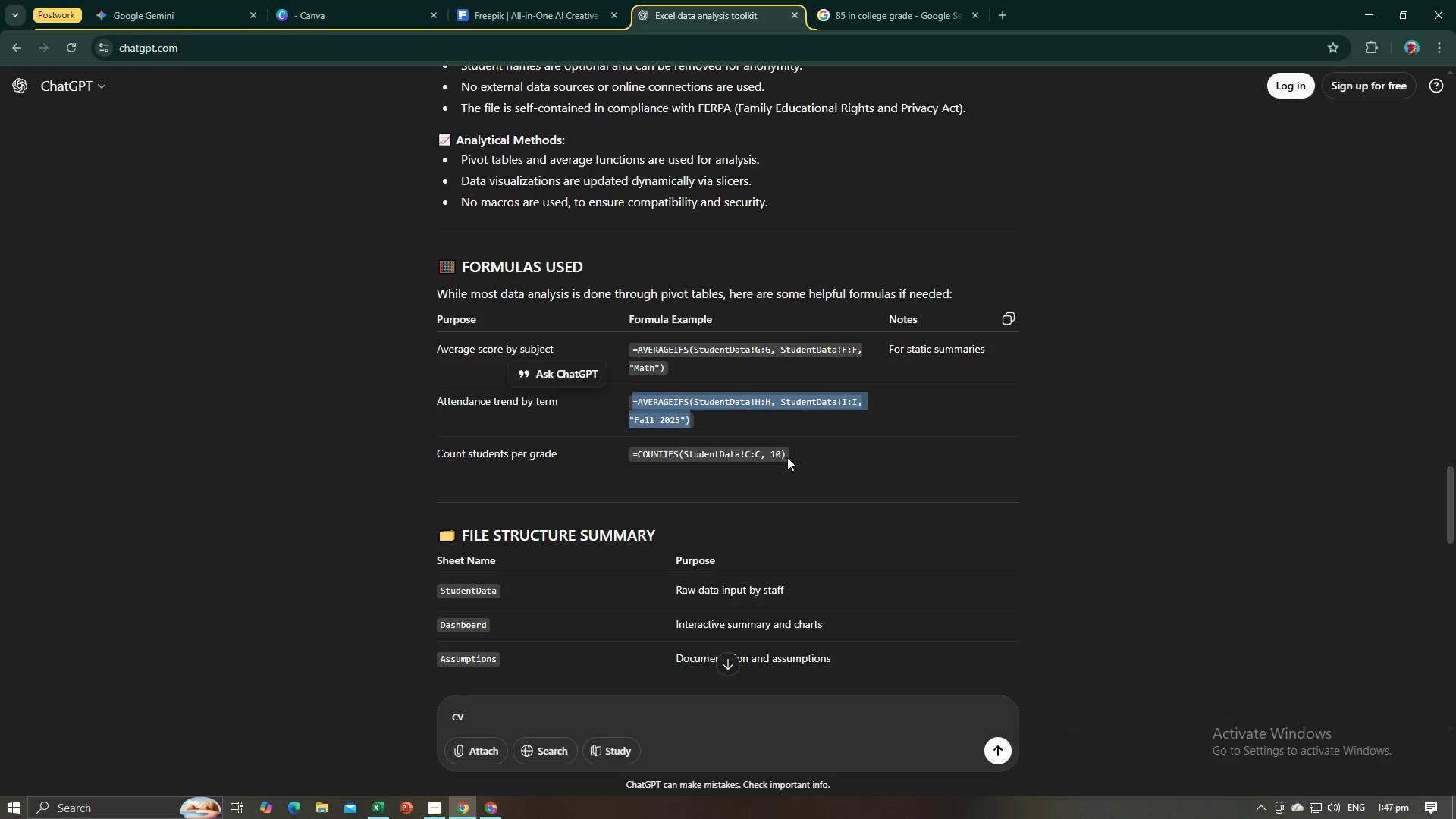 
left_click_drag(start_coordinate=[787, 457], to_coordinate=[629, 458])
 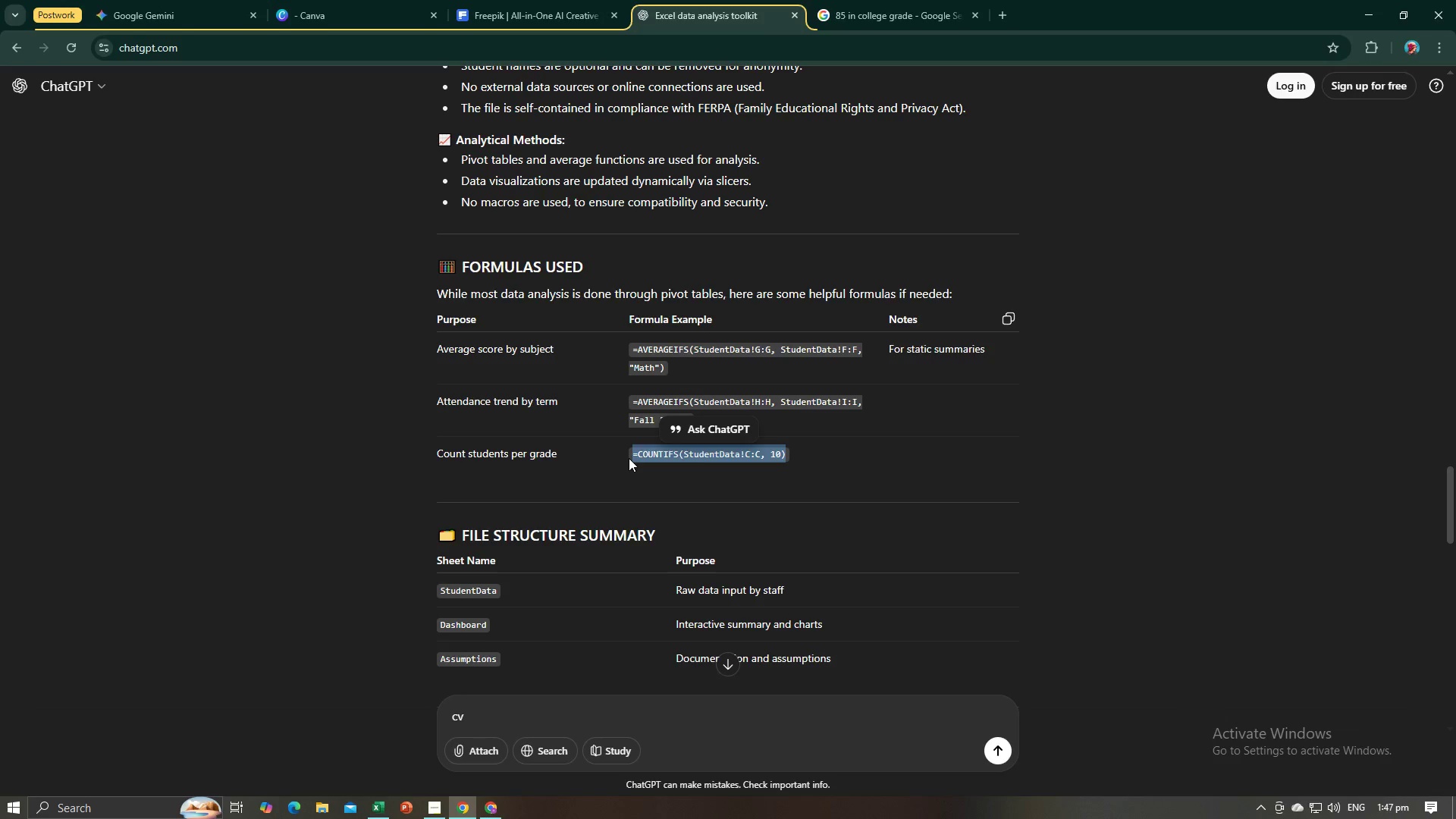 
key(Control+C)
 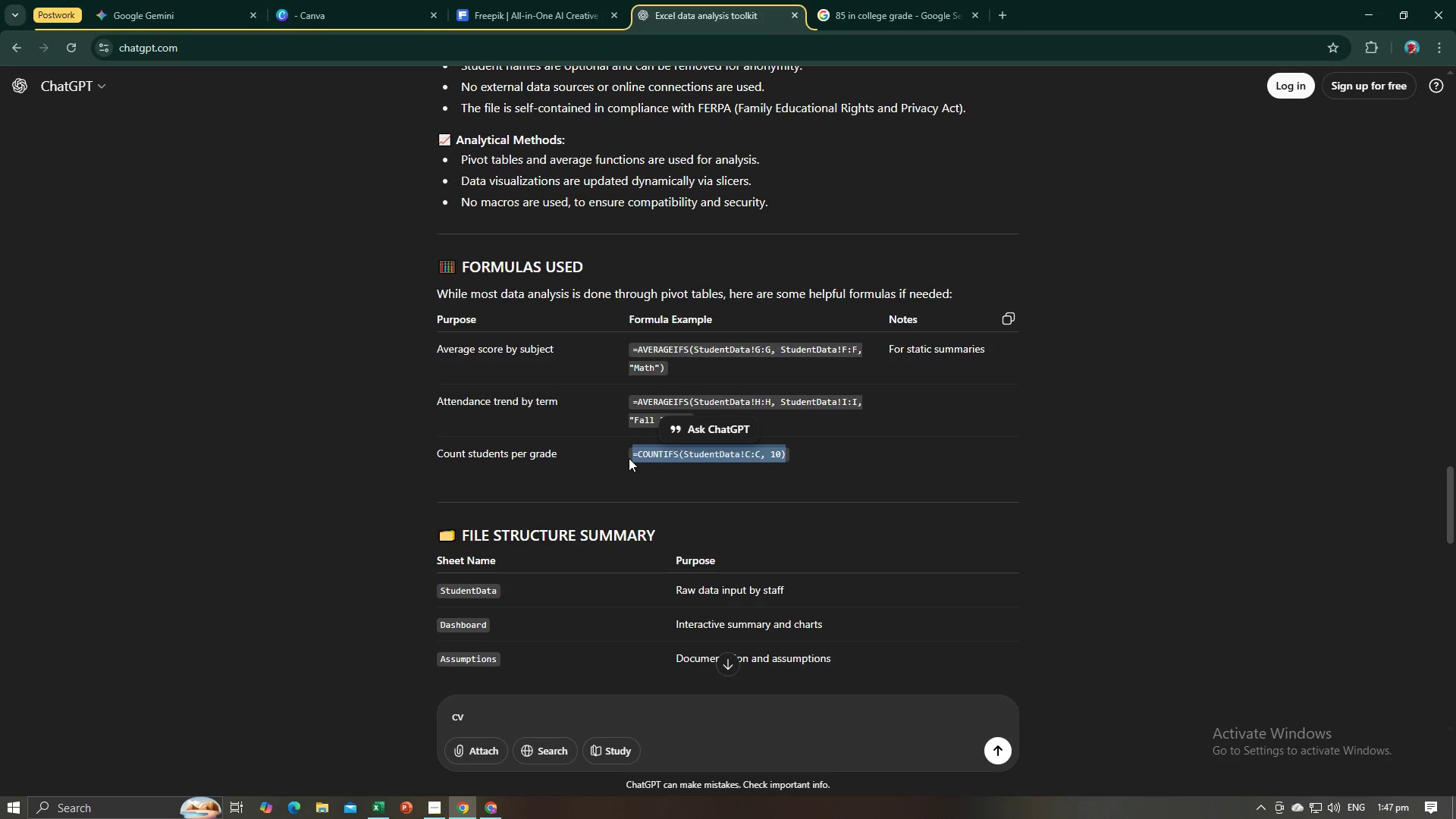 
key(Control+C)
 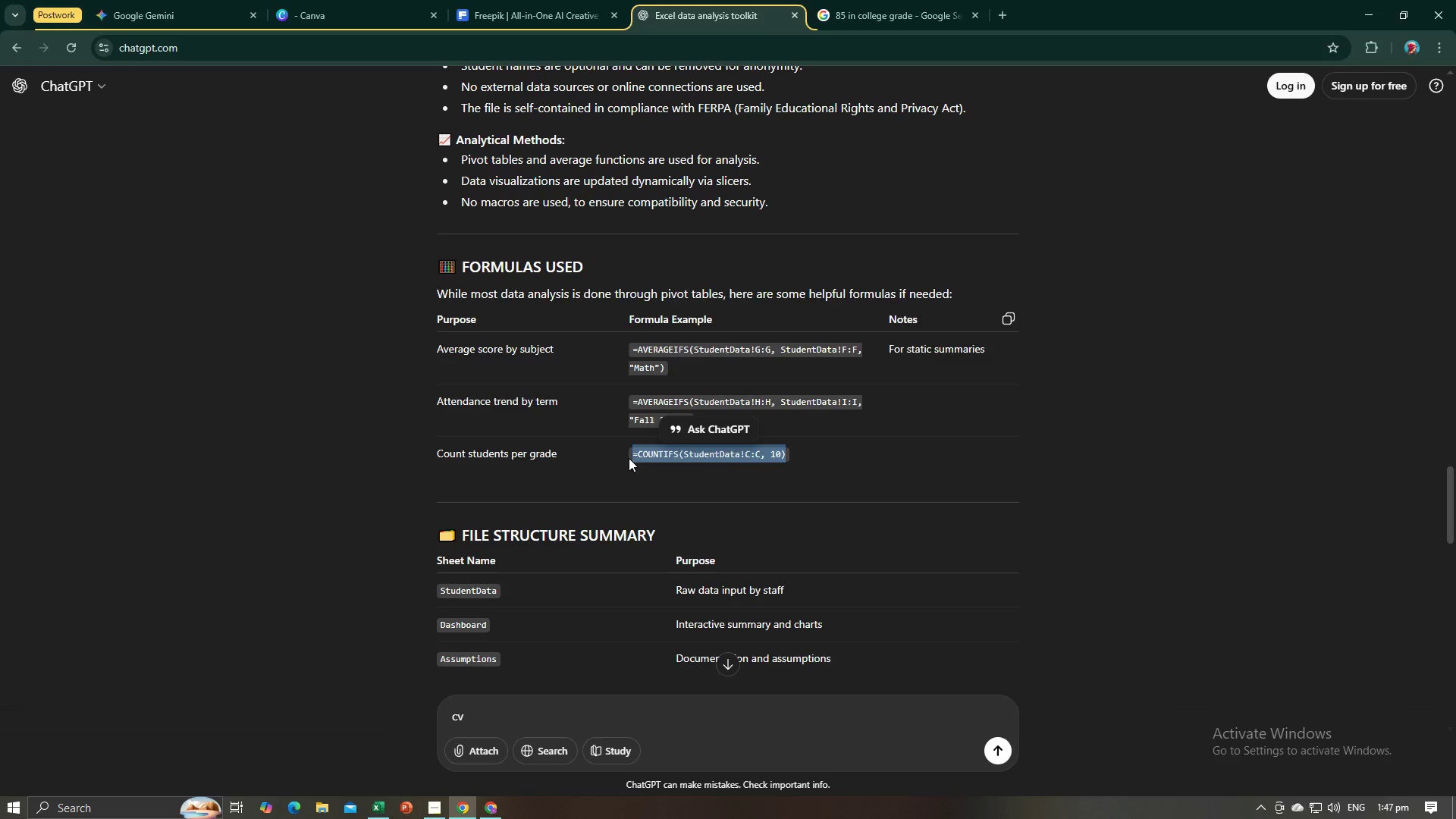 
key(Alt+AltLeft)
 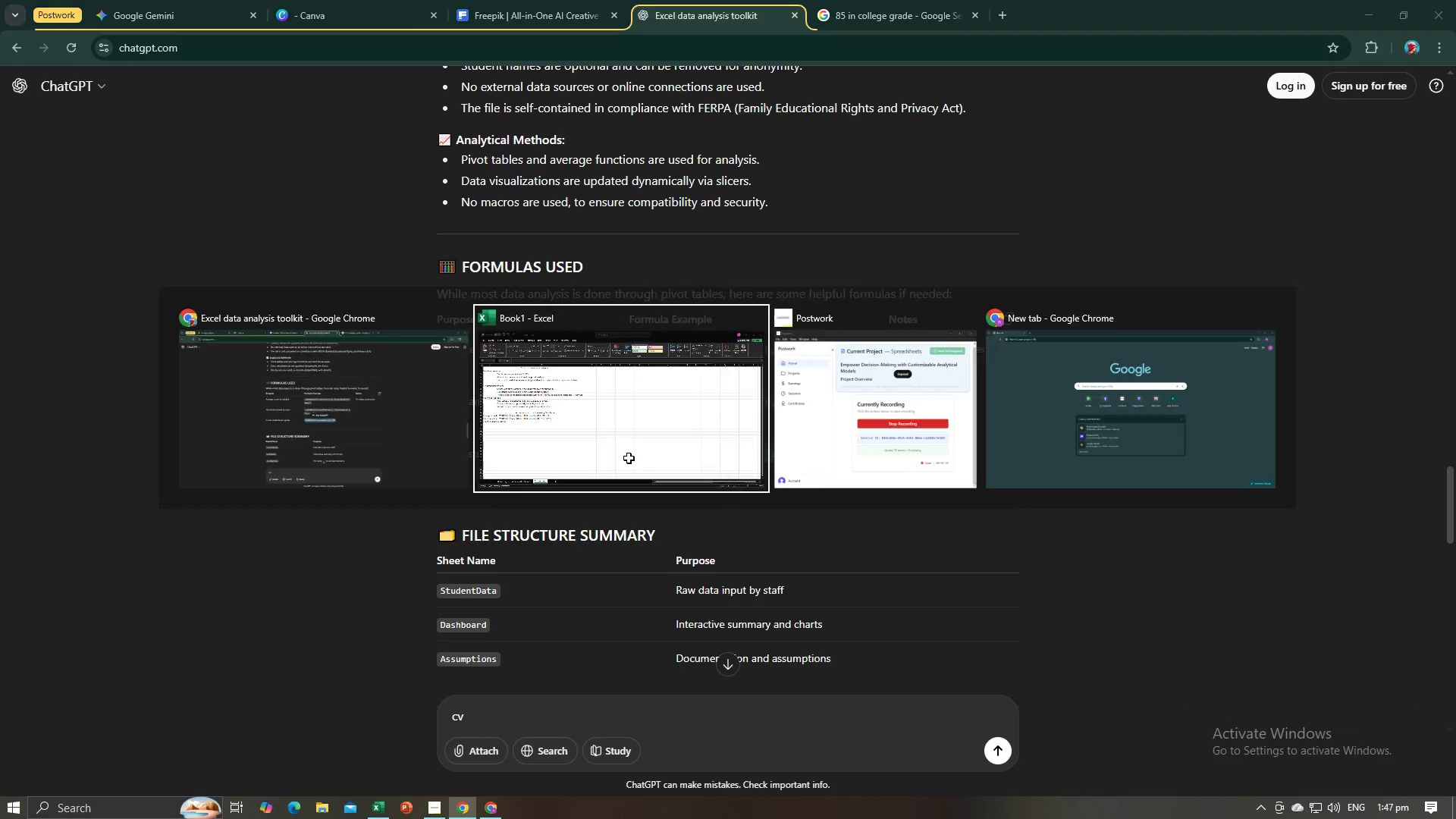 
key(Alt+Tab)
 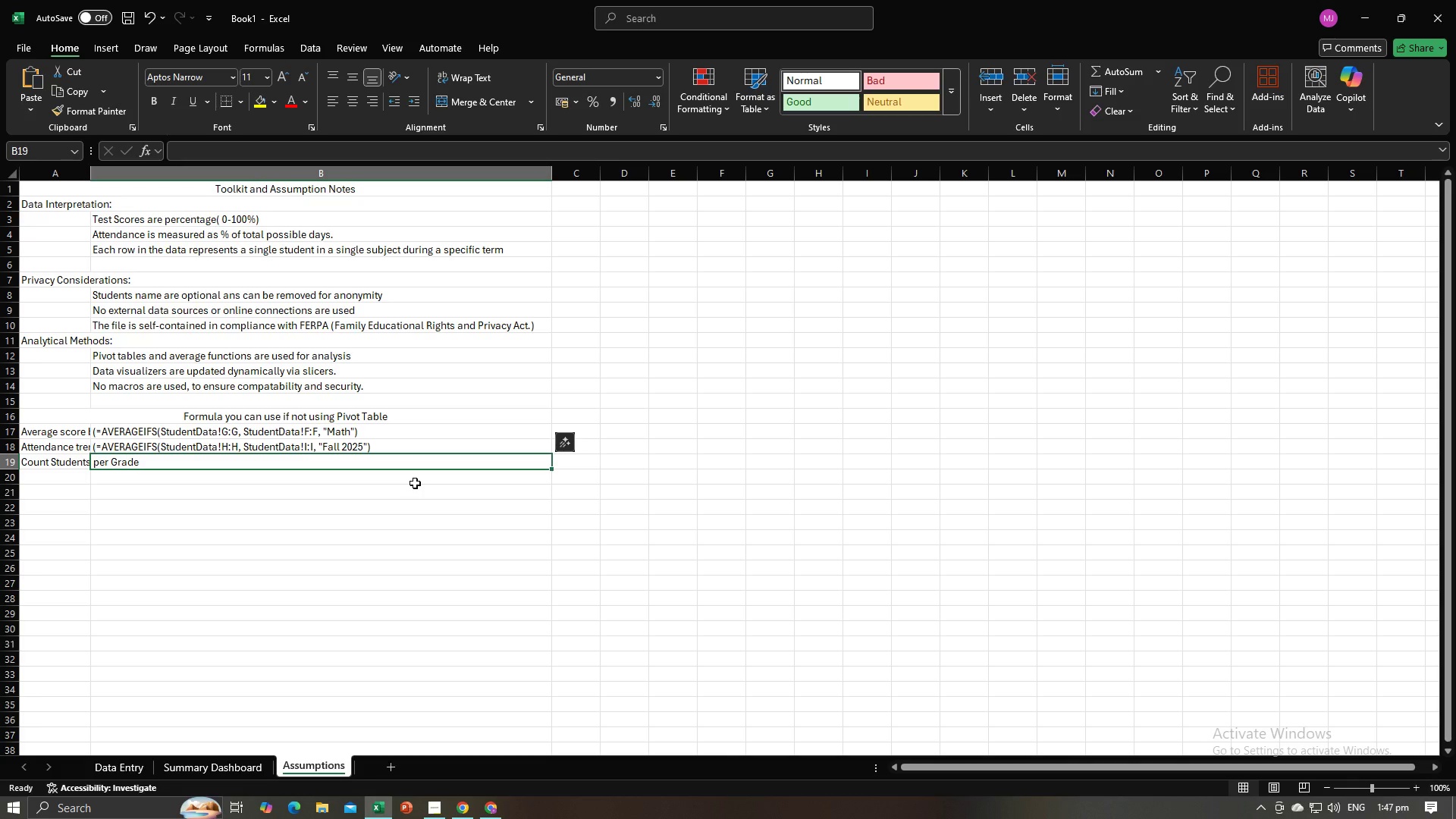 
key(Shift+9)
 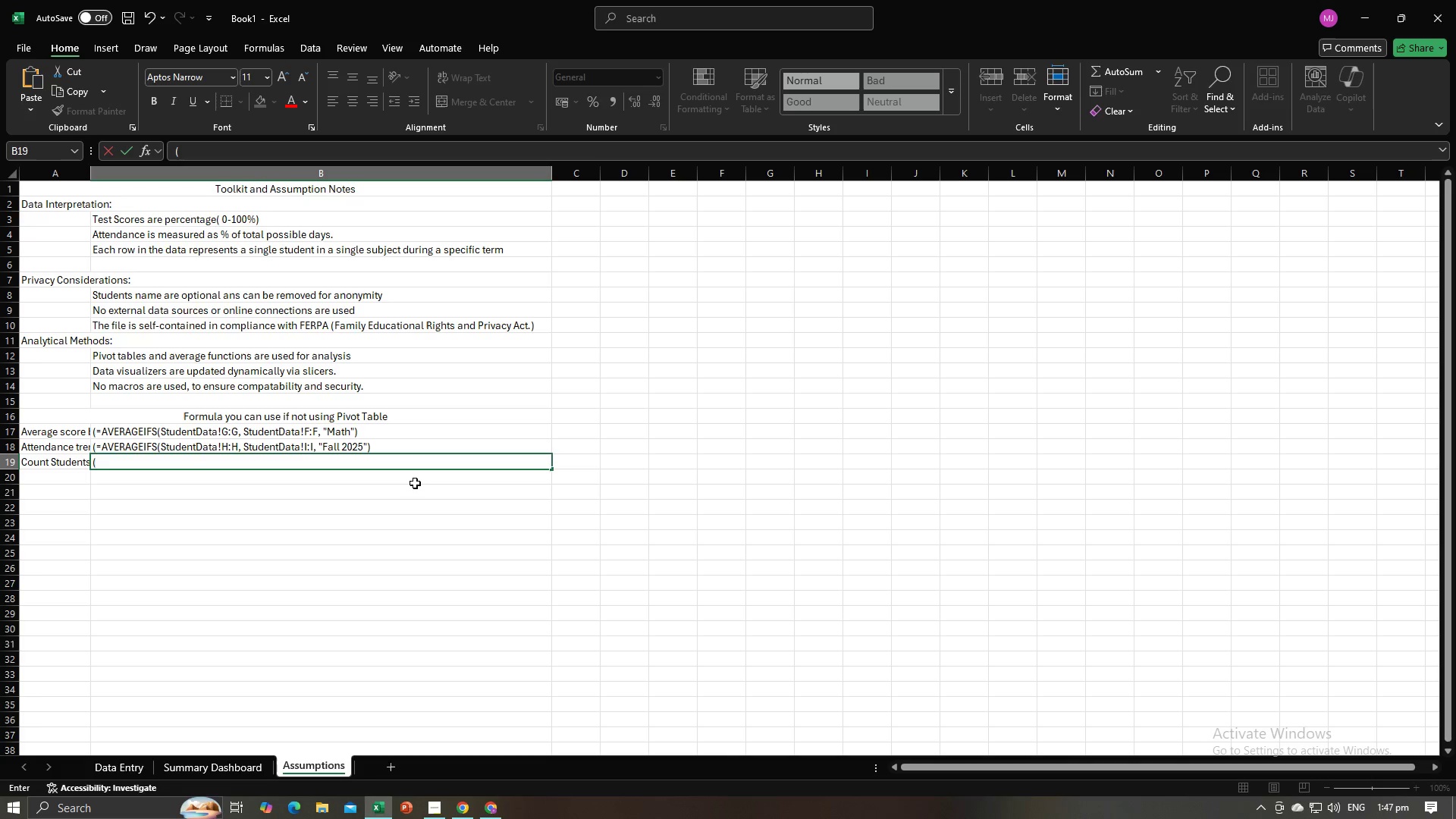 
key(Control+ControlLeft)
 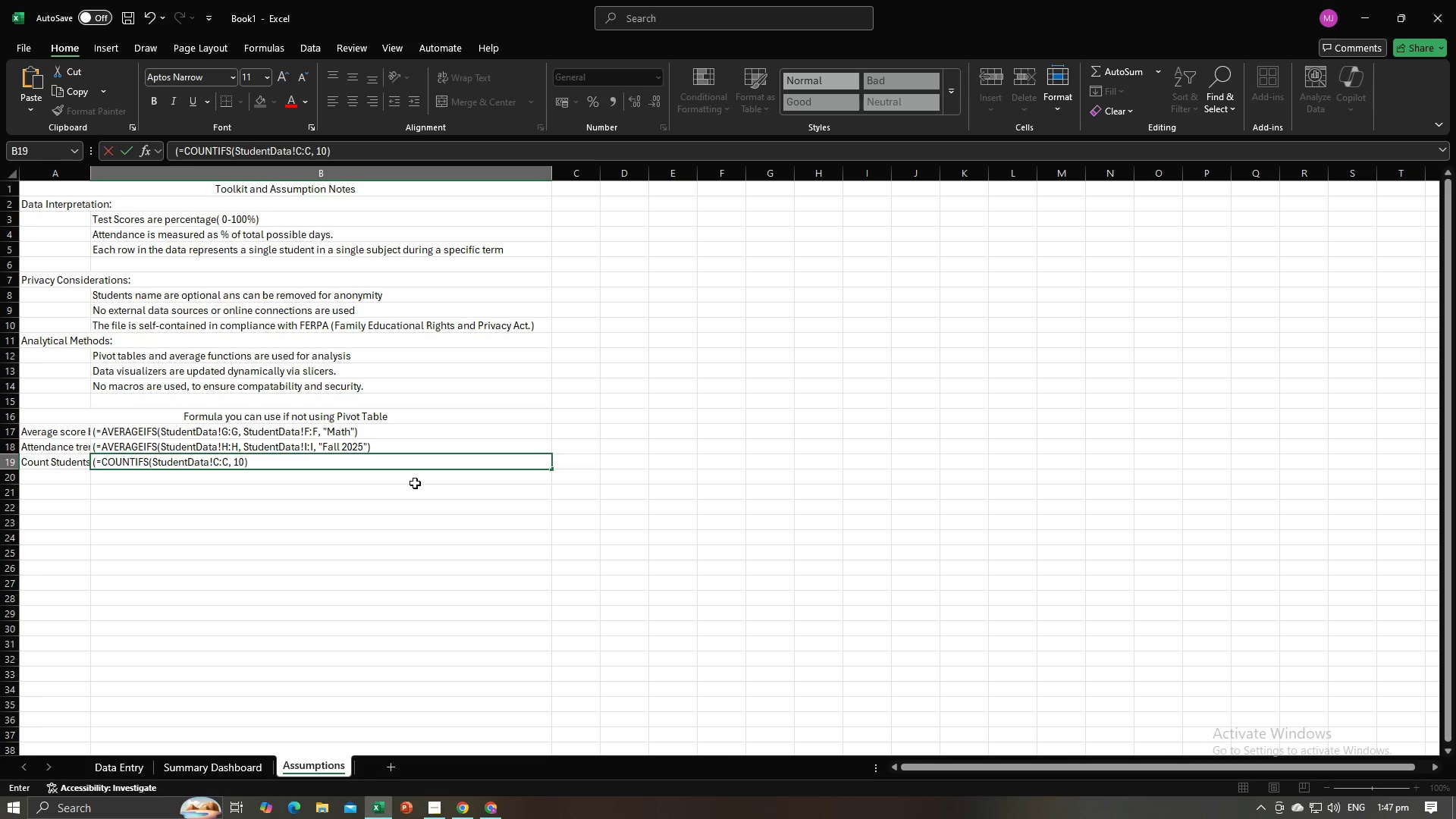 
key(Control+V)
 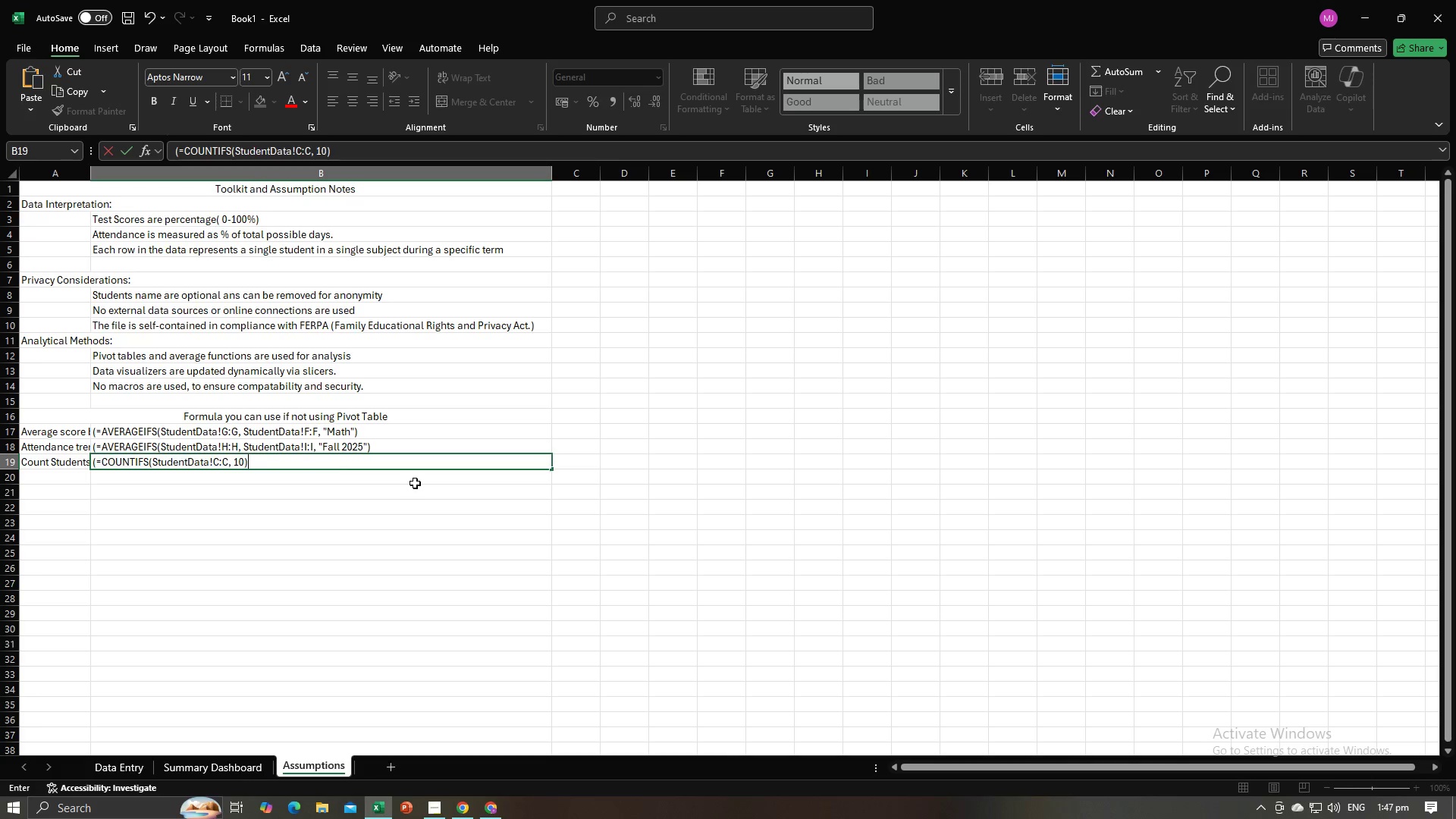 
key(Enter)
 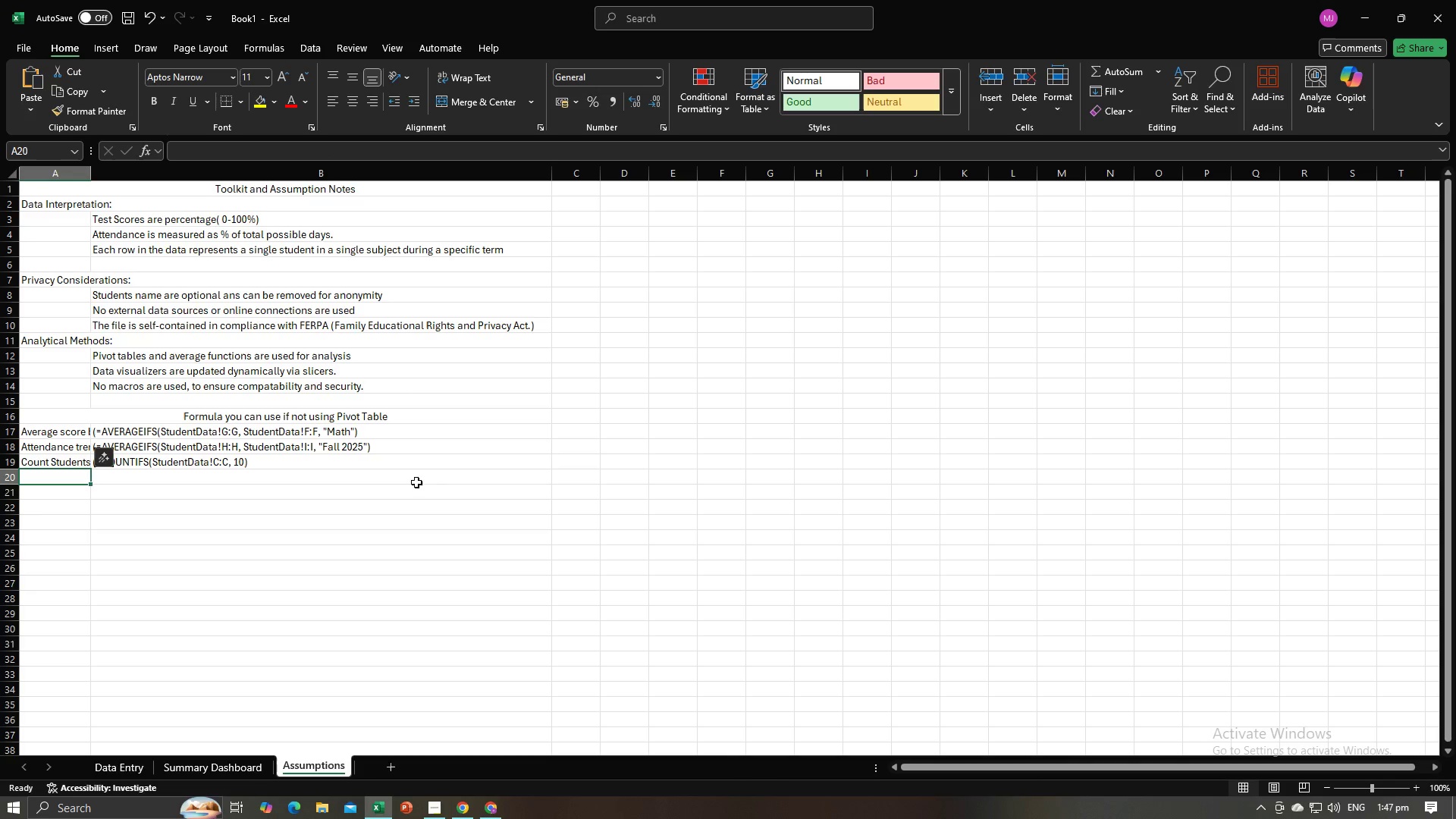 
key(Alt+AltLeft)
 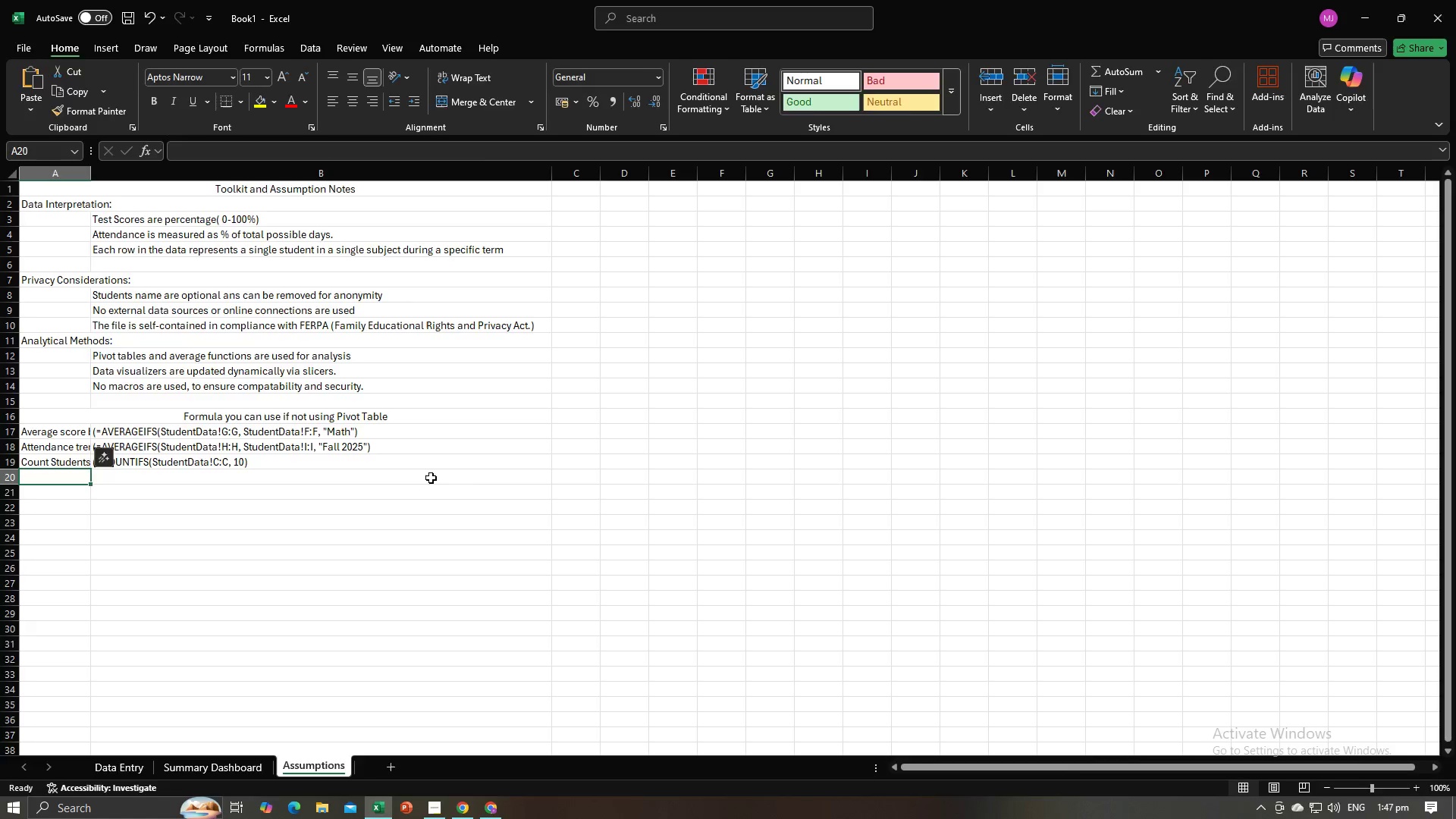 
key(Alt+Tab)
 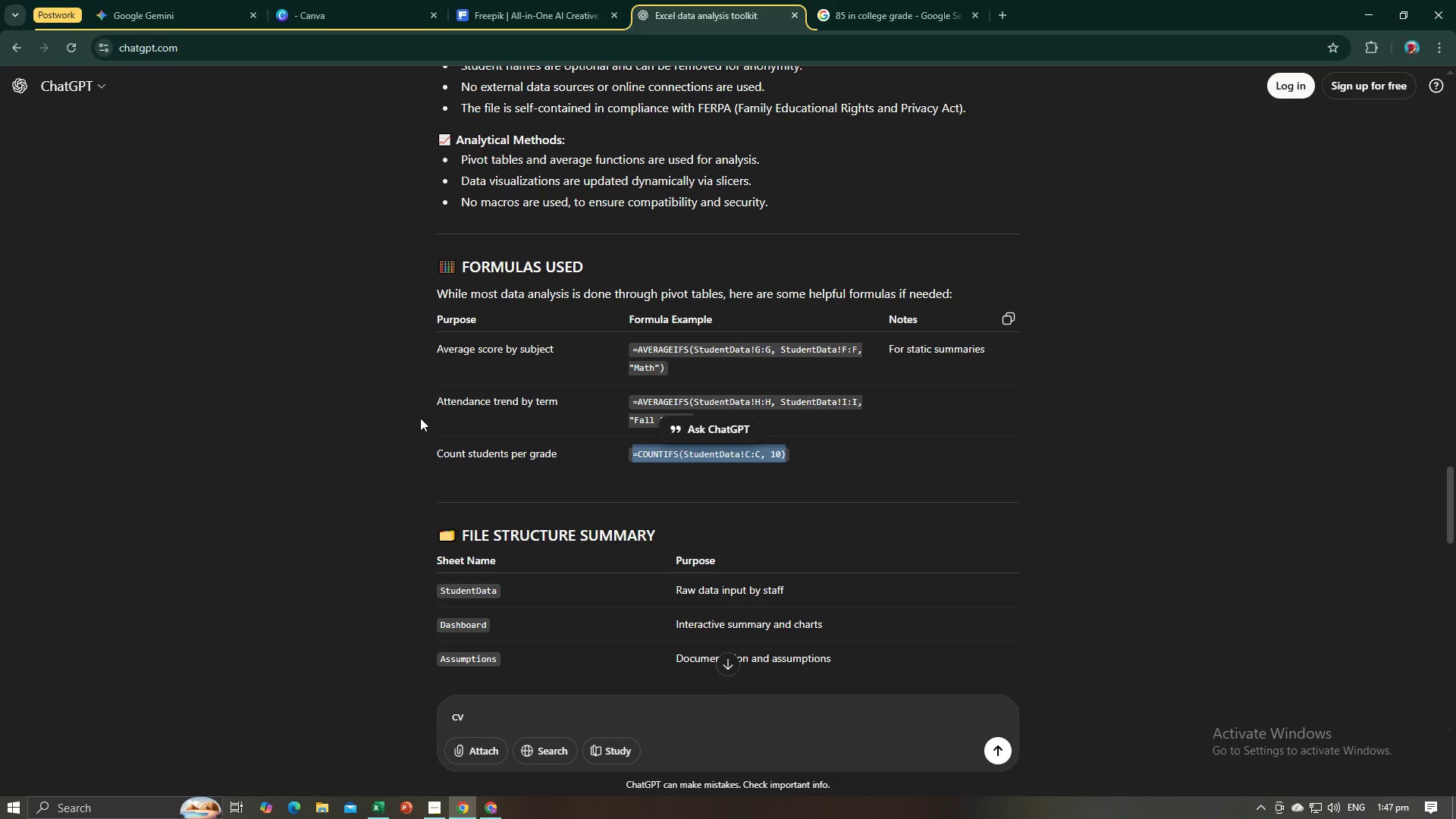 
scroll: coordinate [420, 418], scroll_direction: down, amount: 2.0
 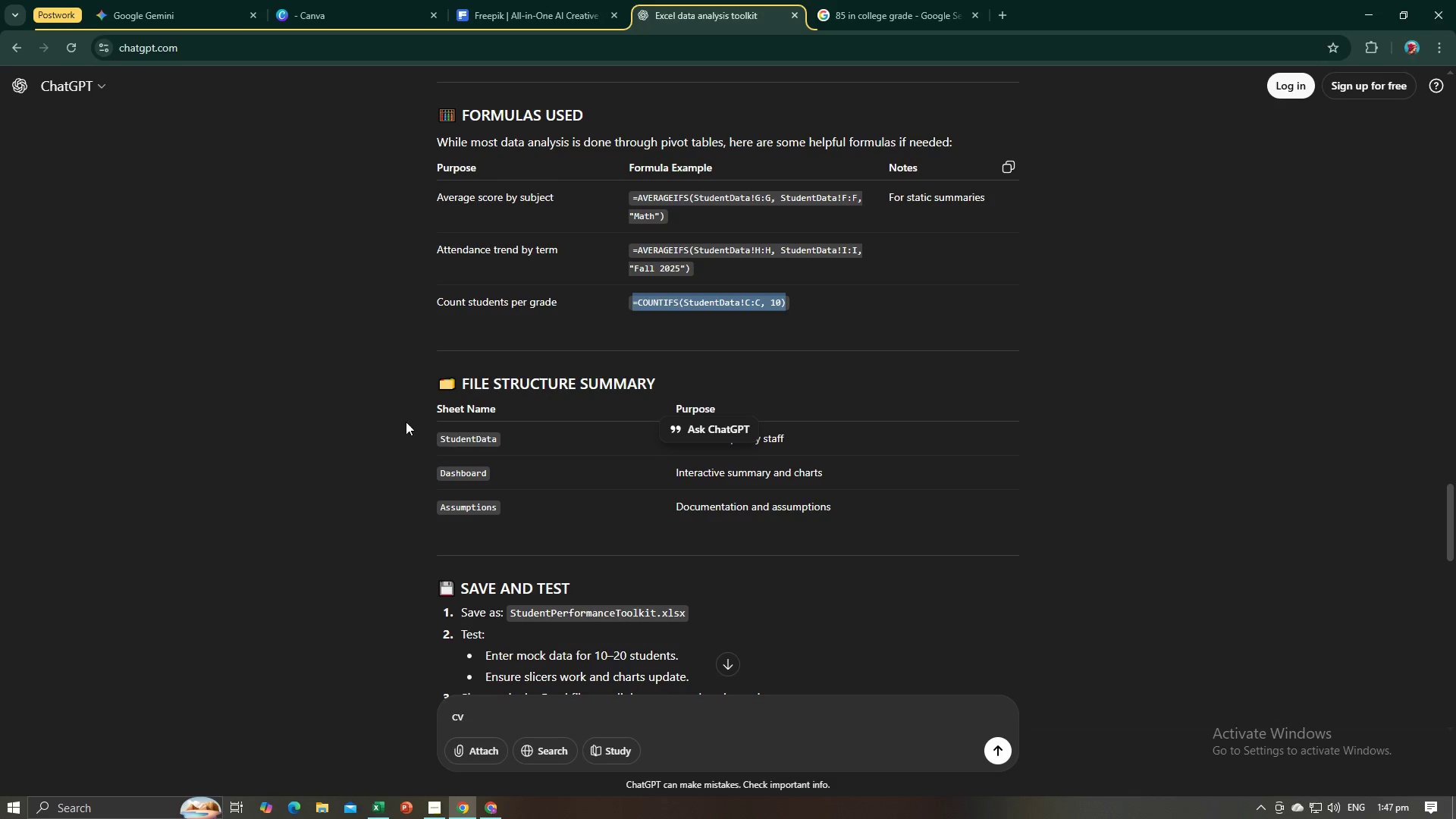 
left_click([406, 422])
 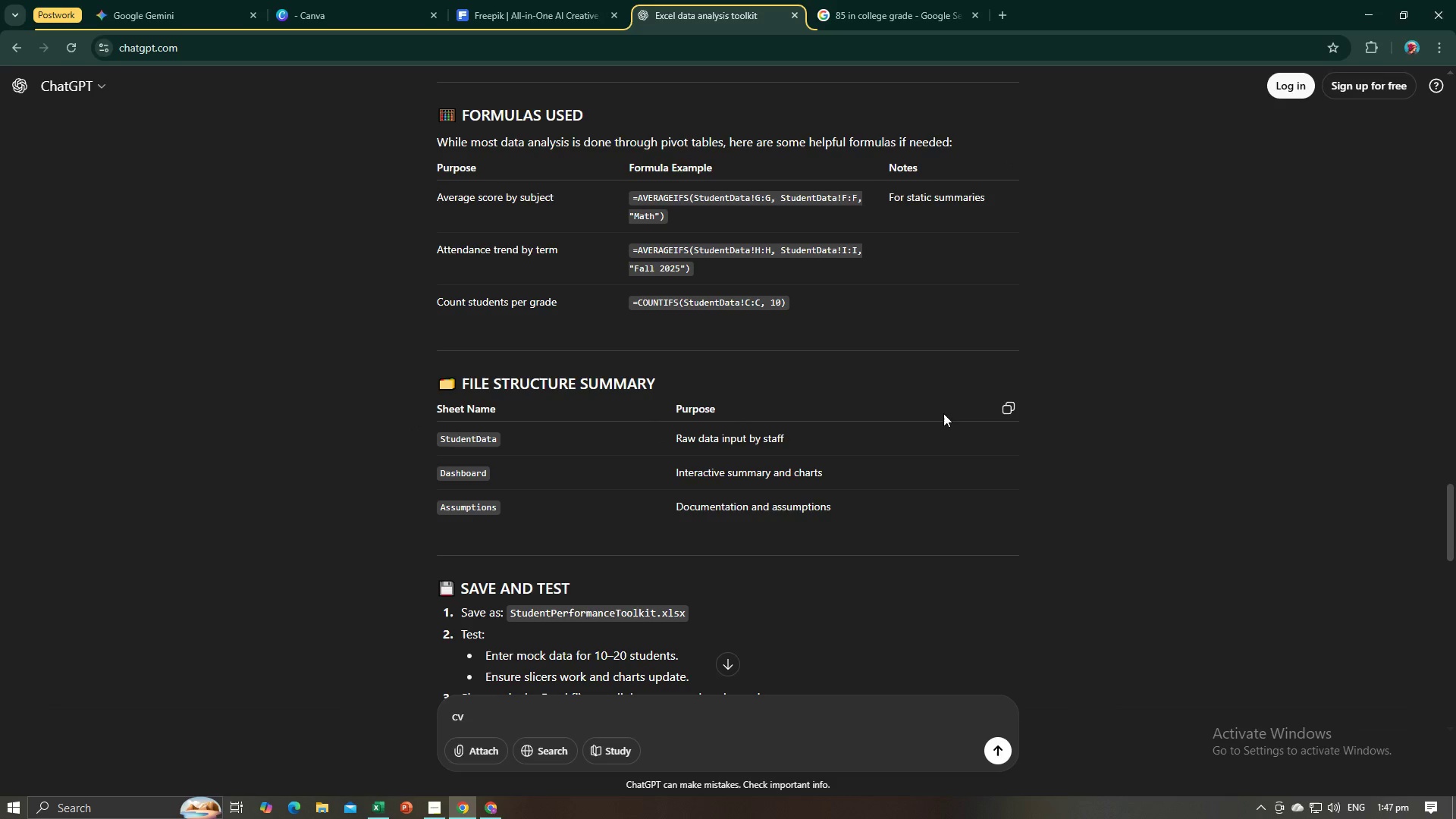 
scroll: coordinate [943, 414], scroll_direction: up, amount: 2.0
 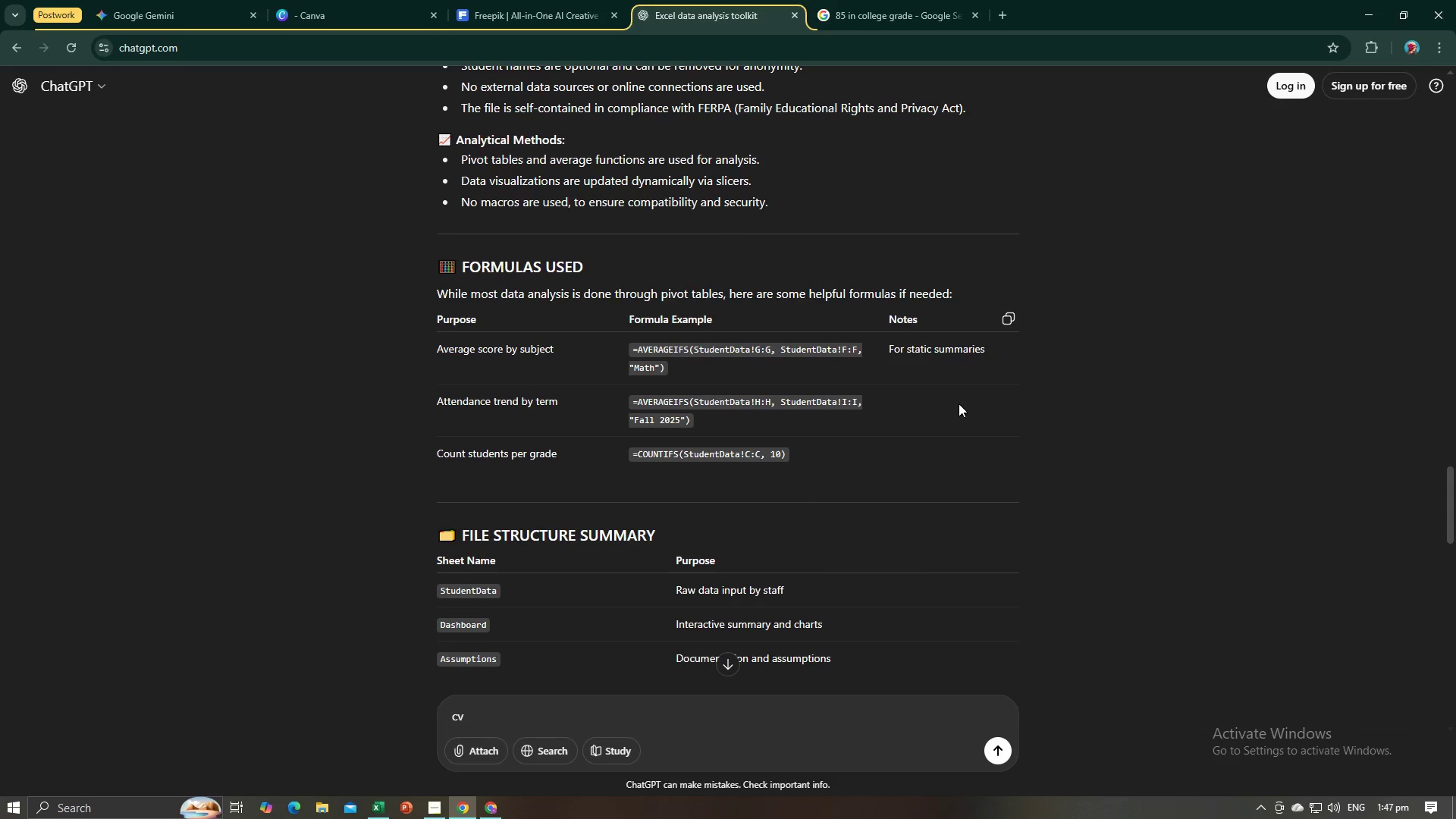 
scroll: coordinate [880, 451], scroll_direction: down, amount: 2.0
 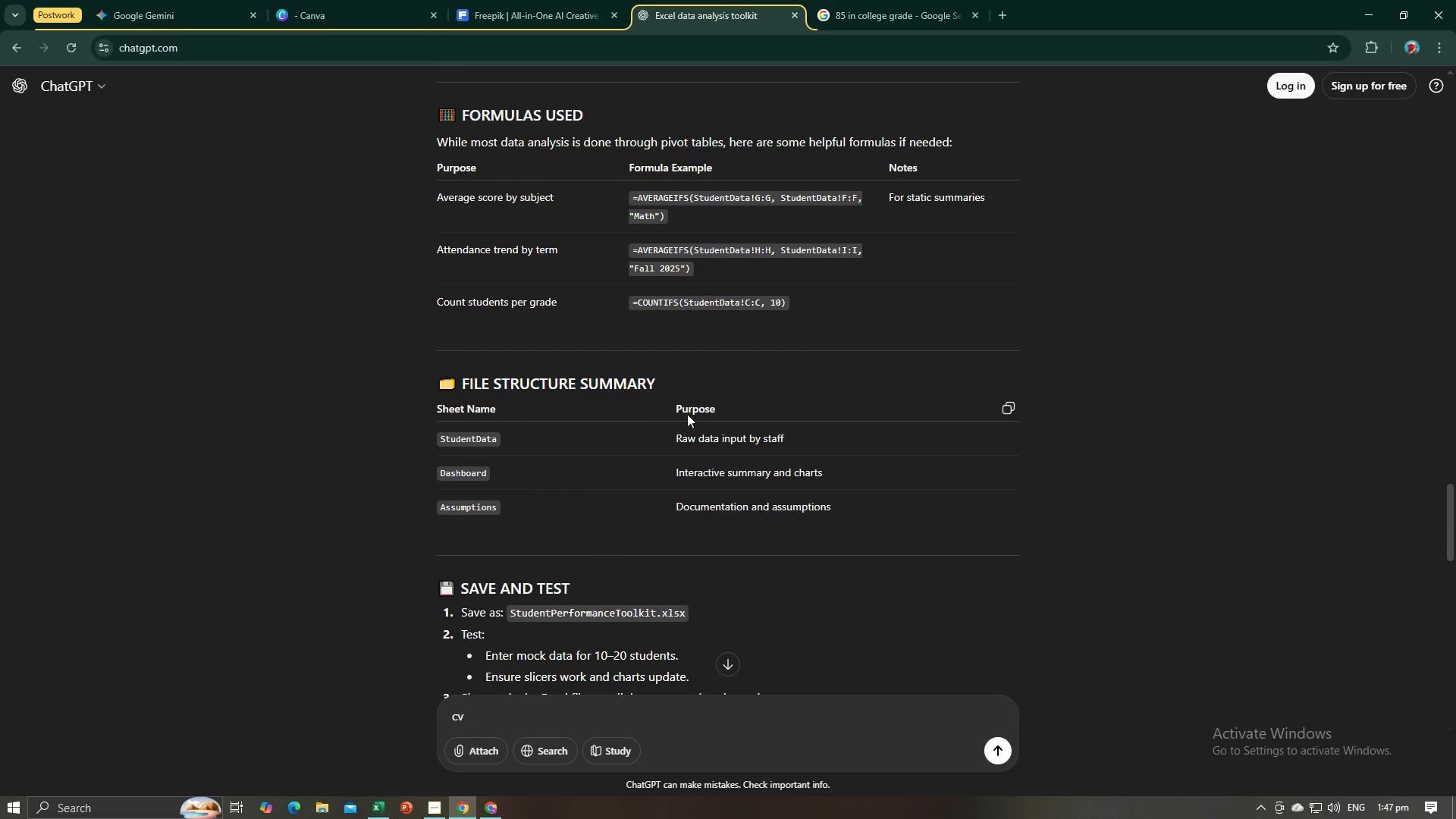 
key(Alt+AltLeft)
 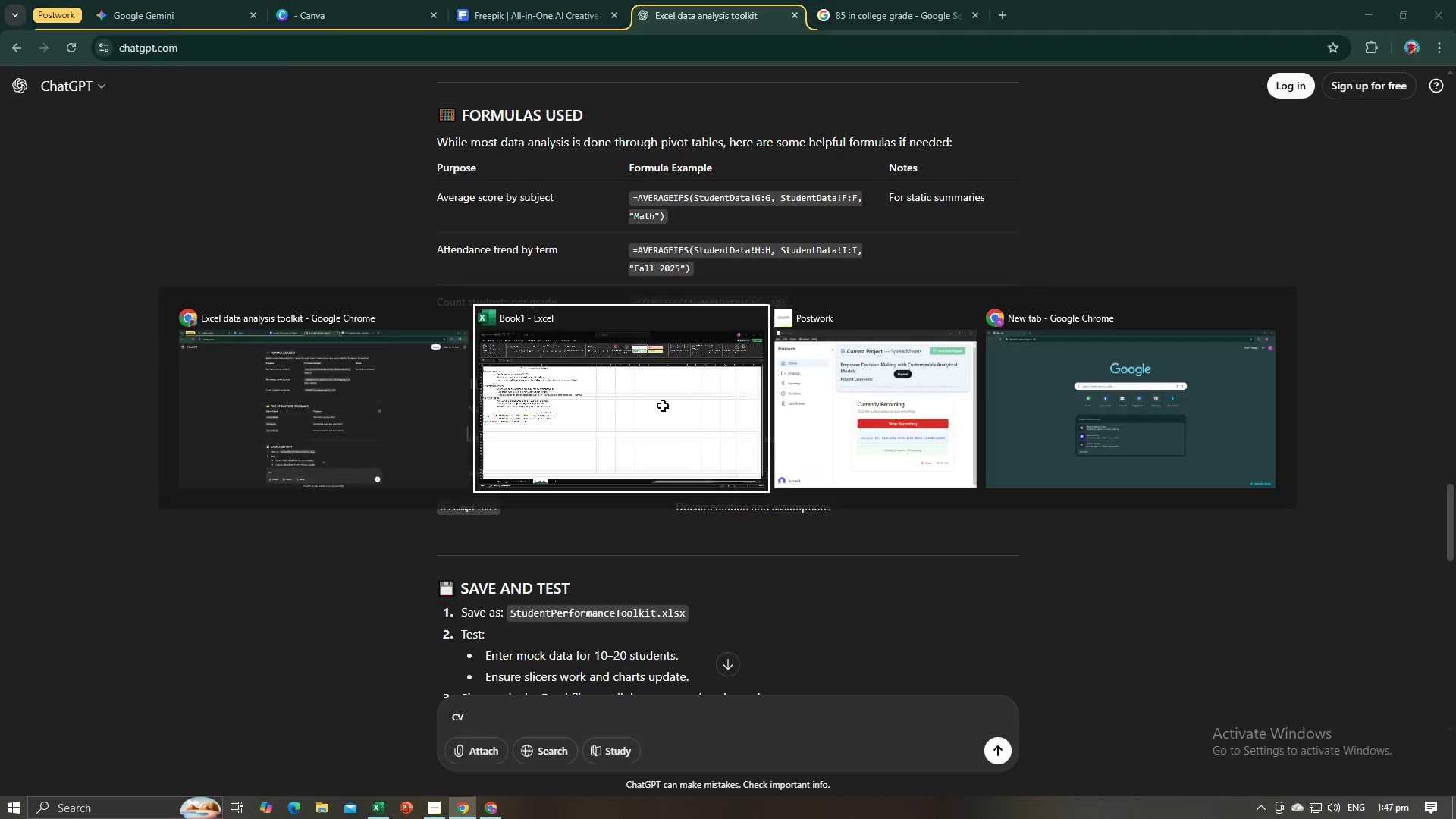 
key(Alt+Tab)
 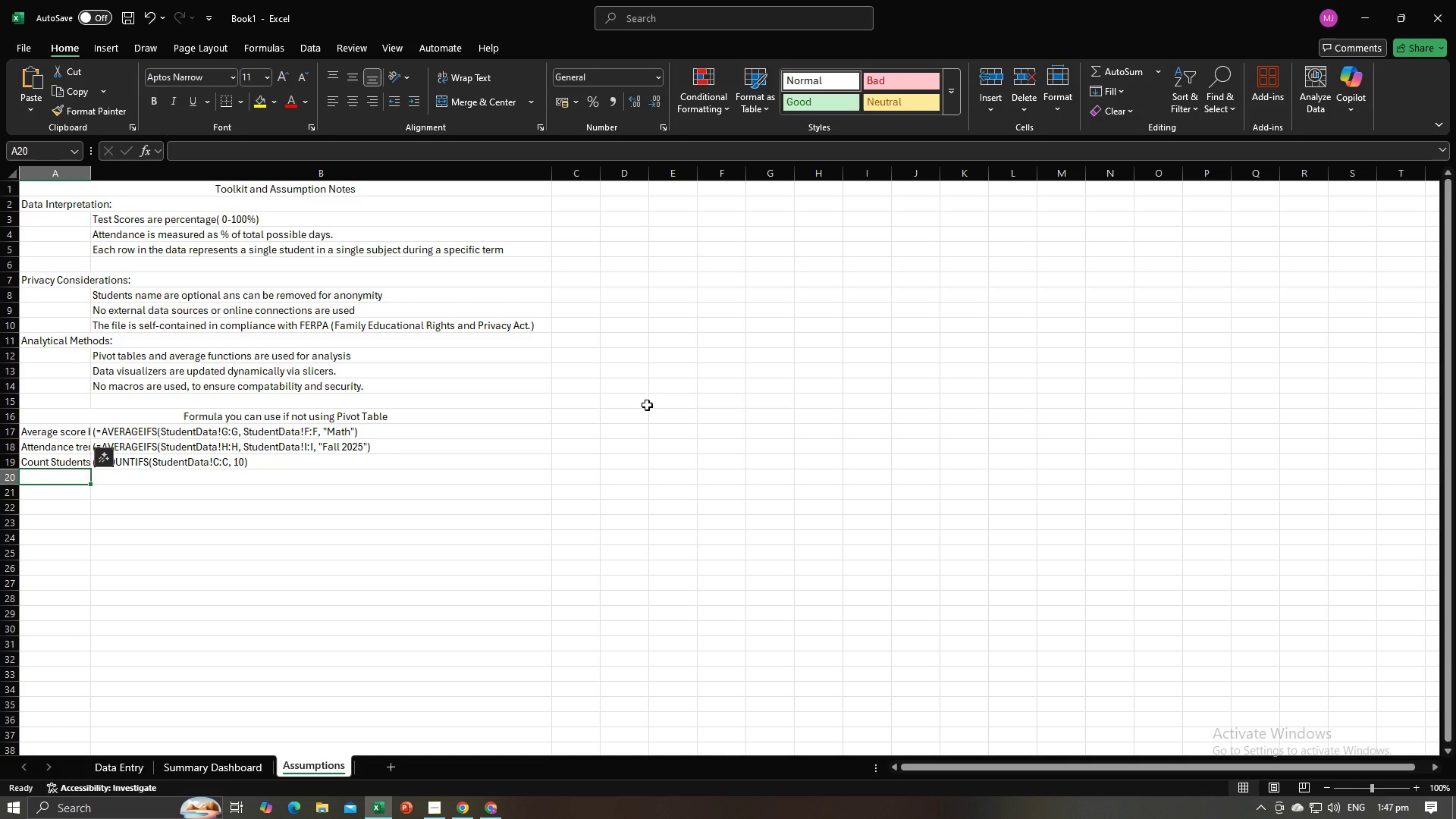 
key(Alt+AltLeft)
 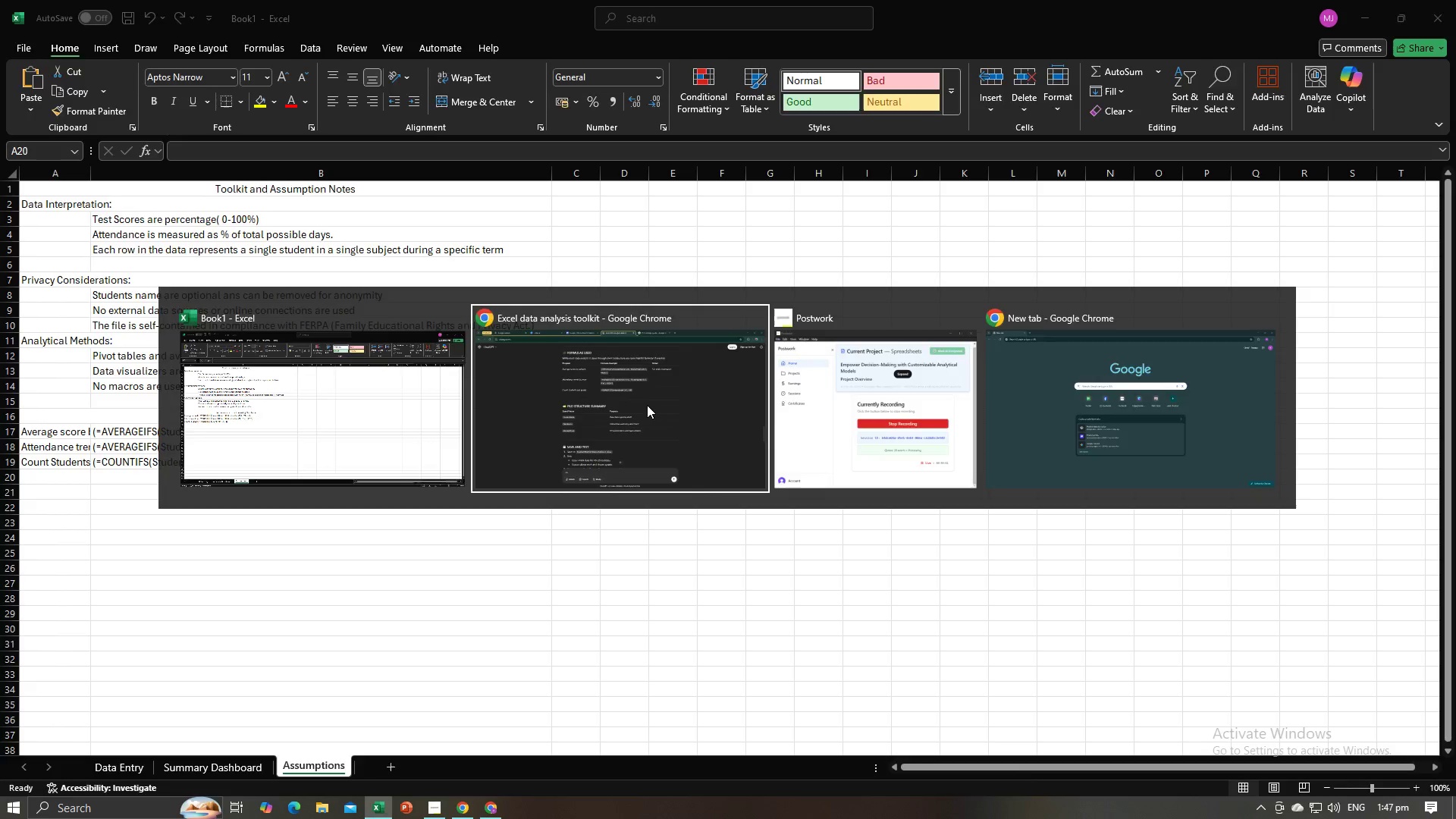 
key(Alt+Tab)
 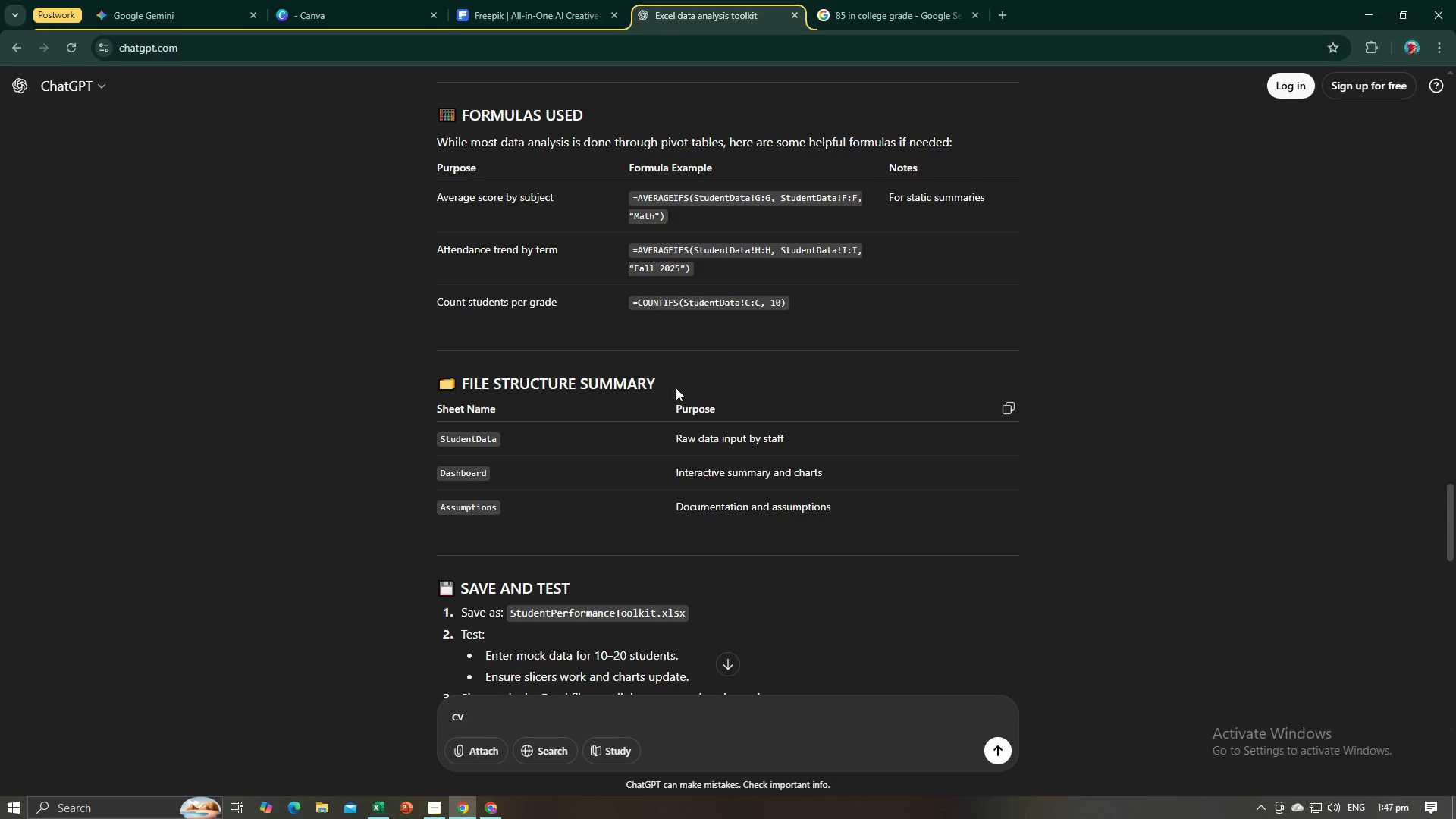 
key(Alt+AltLeft)
 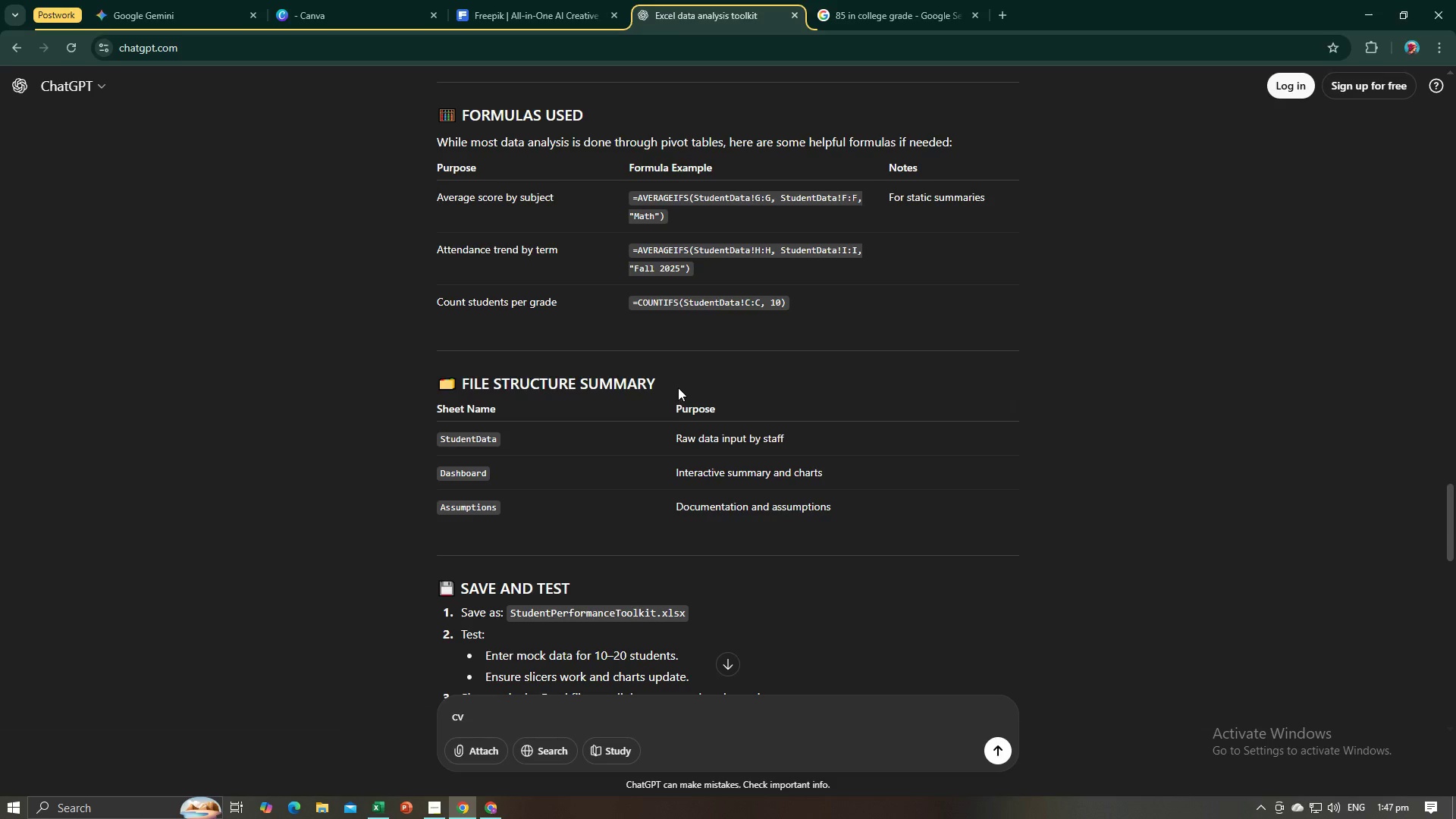 
key(Alt+Tab)
 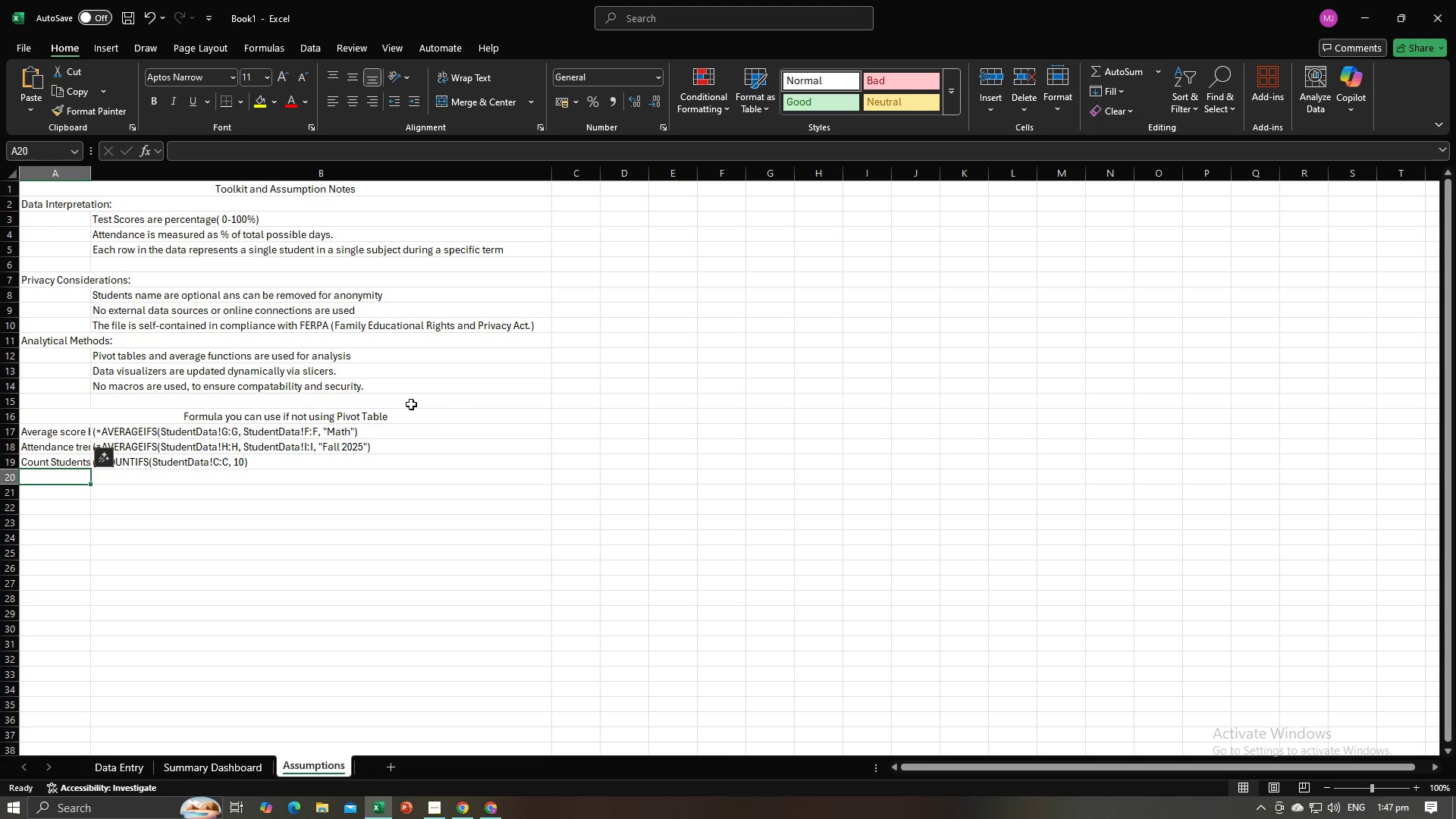 
key(Alt+AltLeft)
 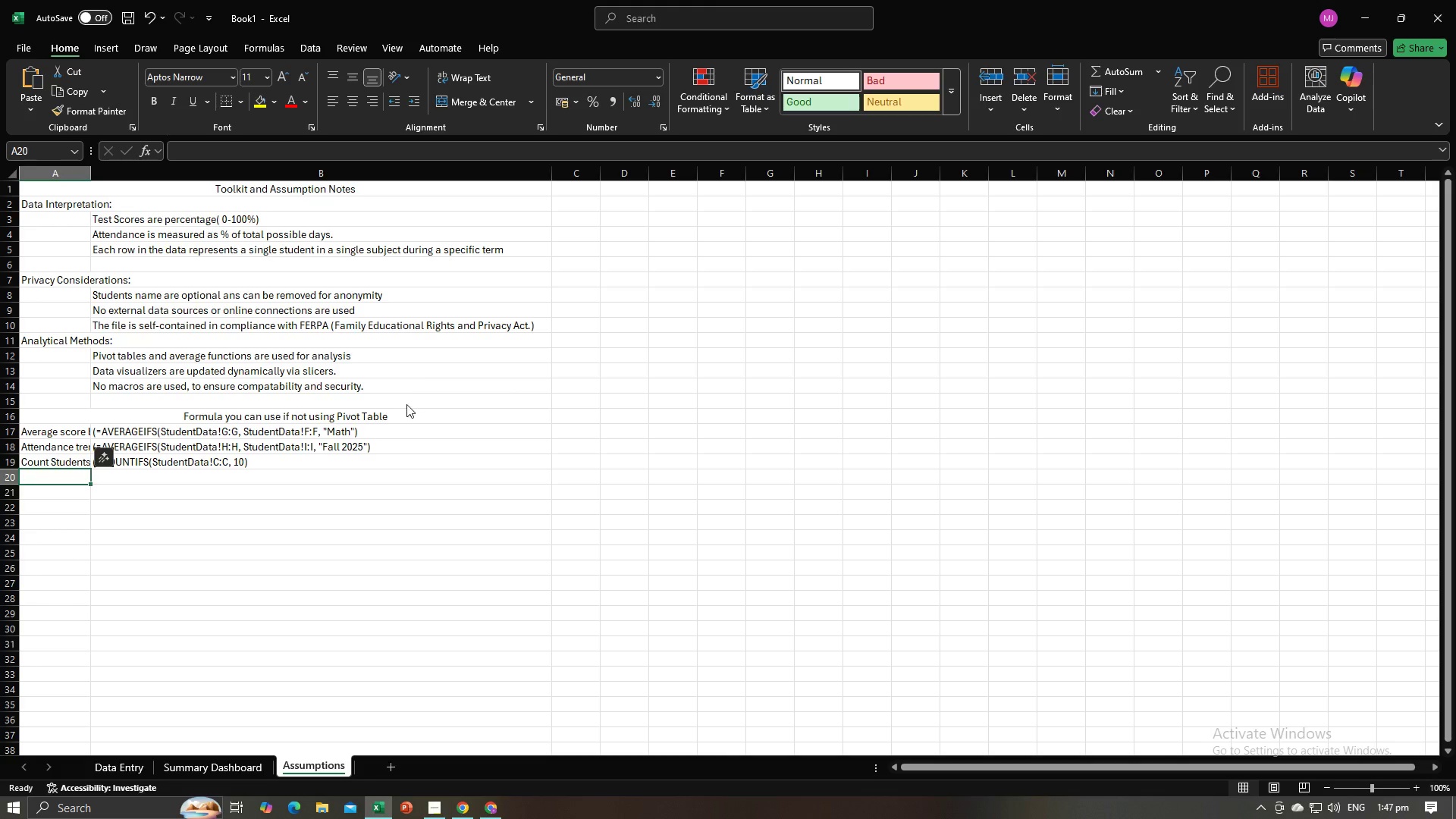 
key(Alt+Tab)
 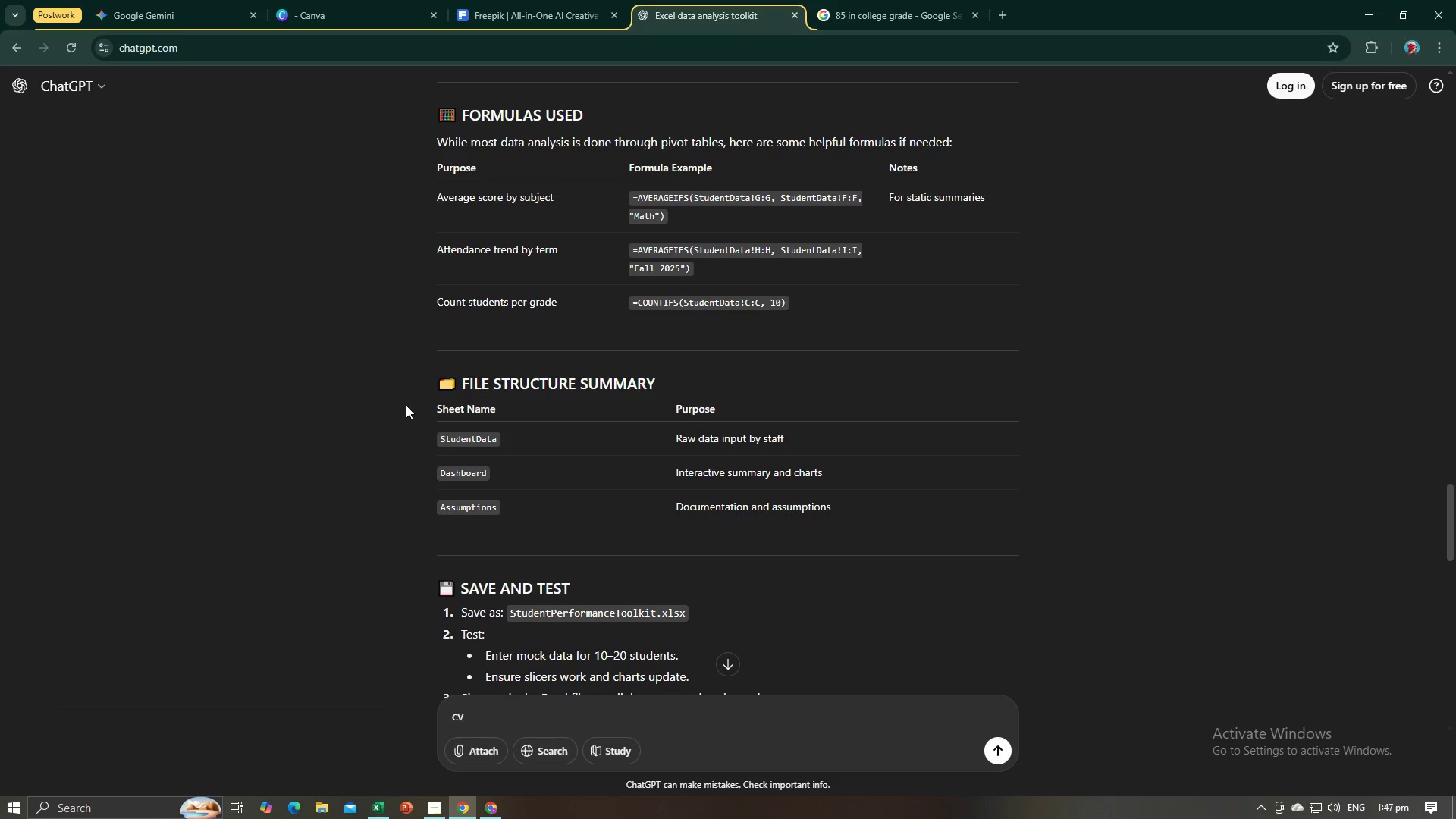 
key(Alt+Tab)
 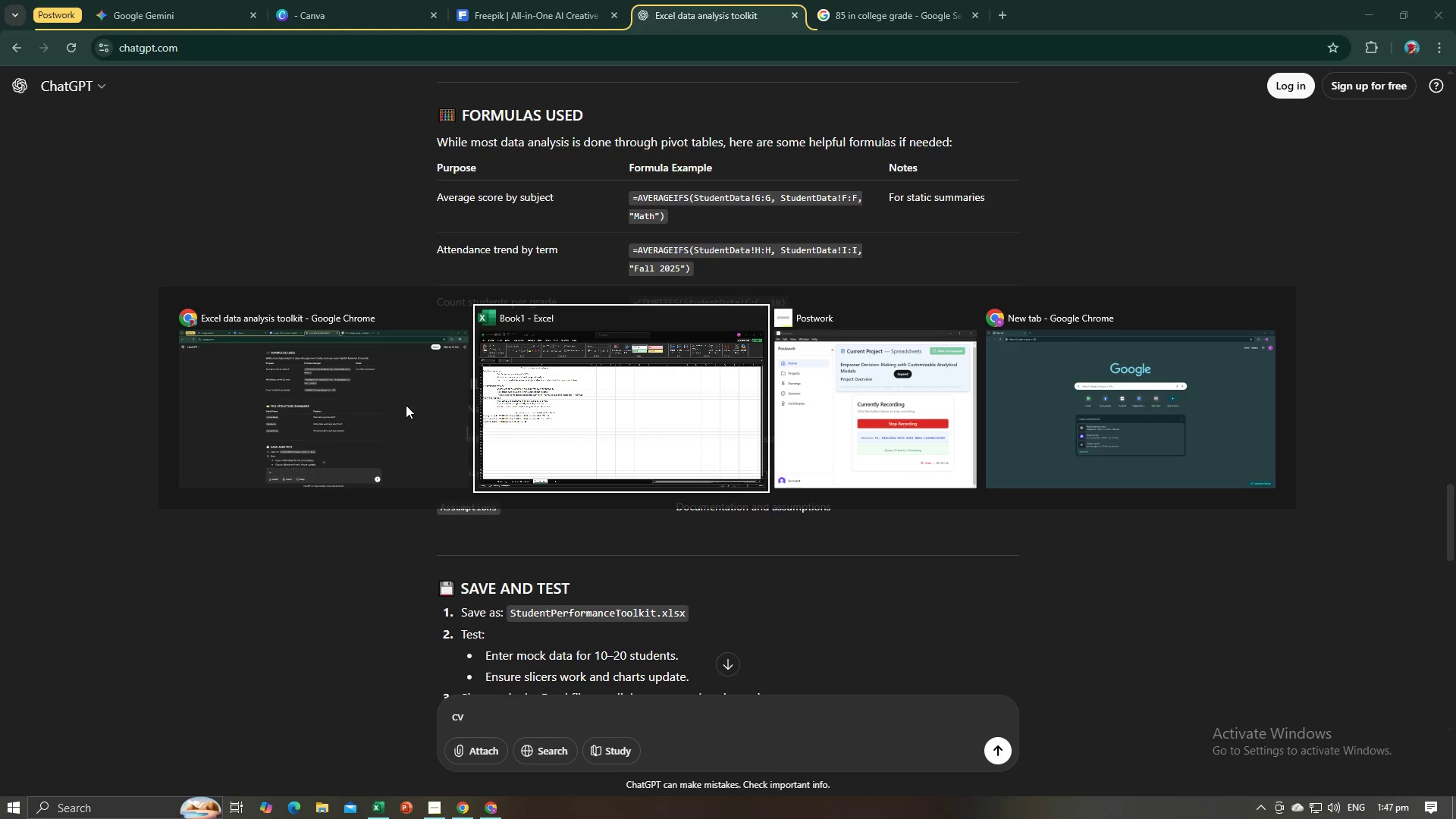 
key(Alt+Tab)